 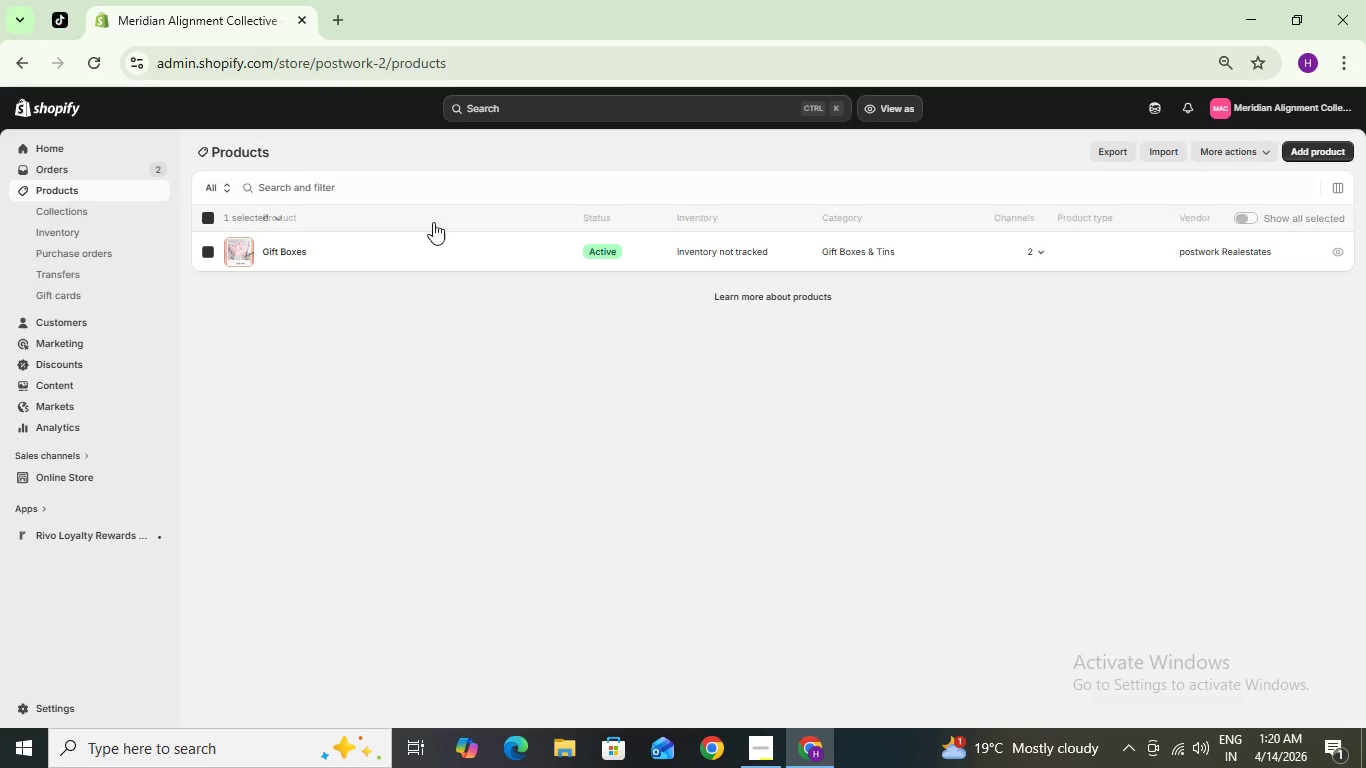 
left_click([416, 219])
 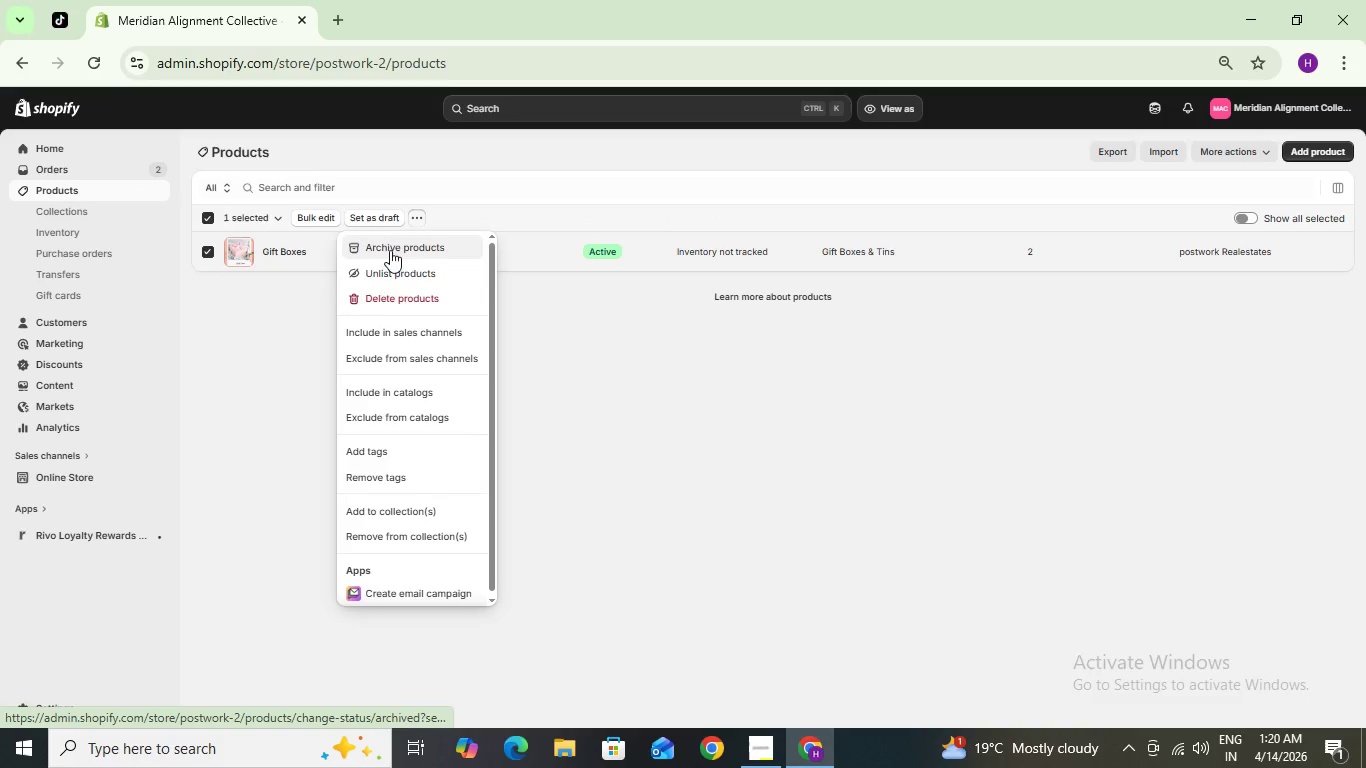 
left_click([401, 299])
 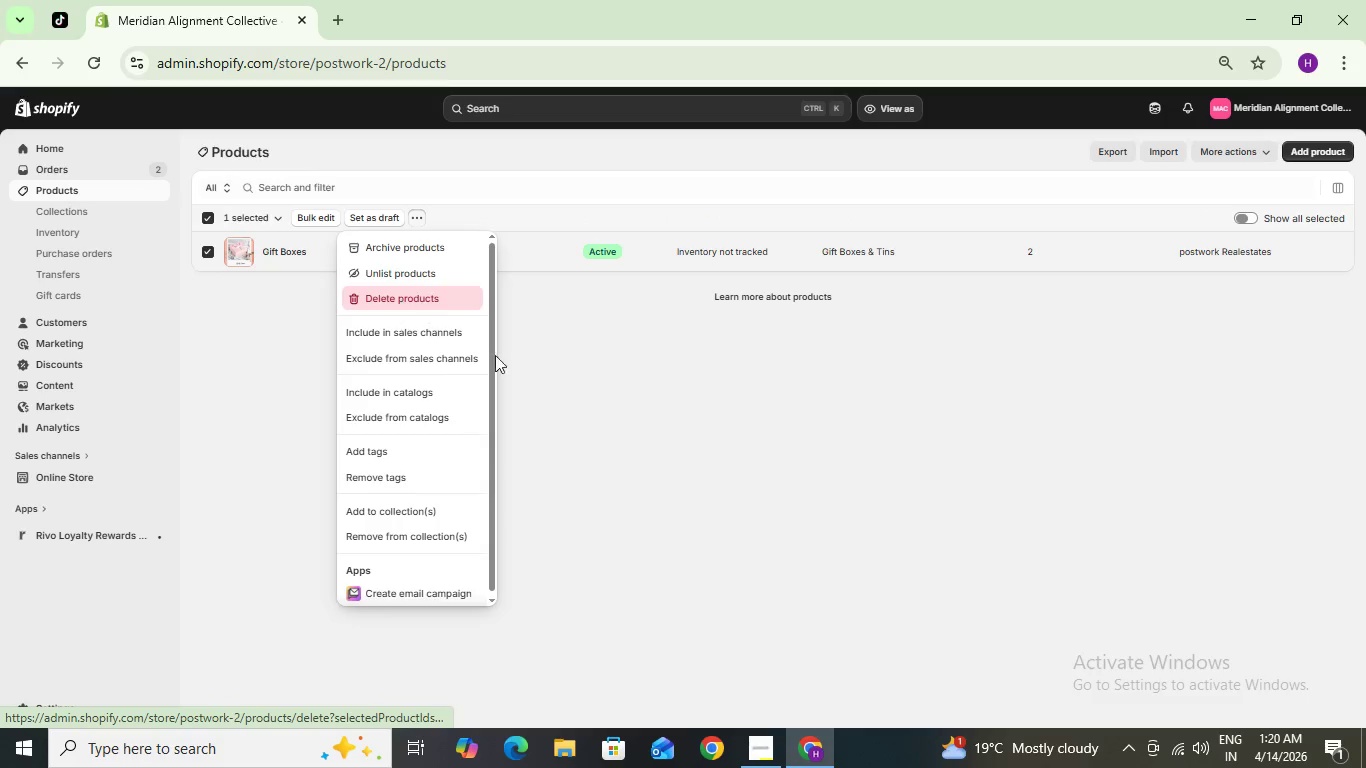 
mouse_move([557, 378])
 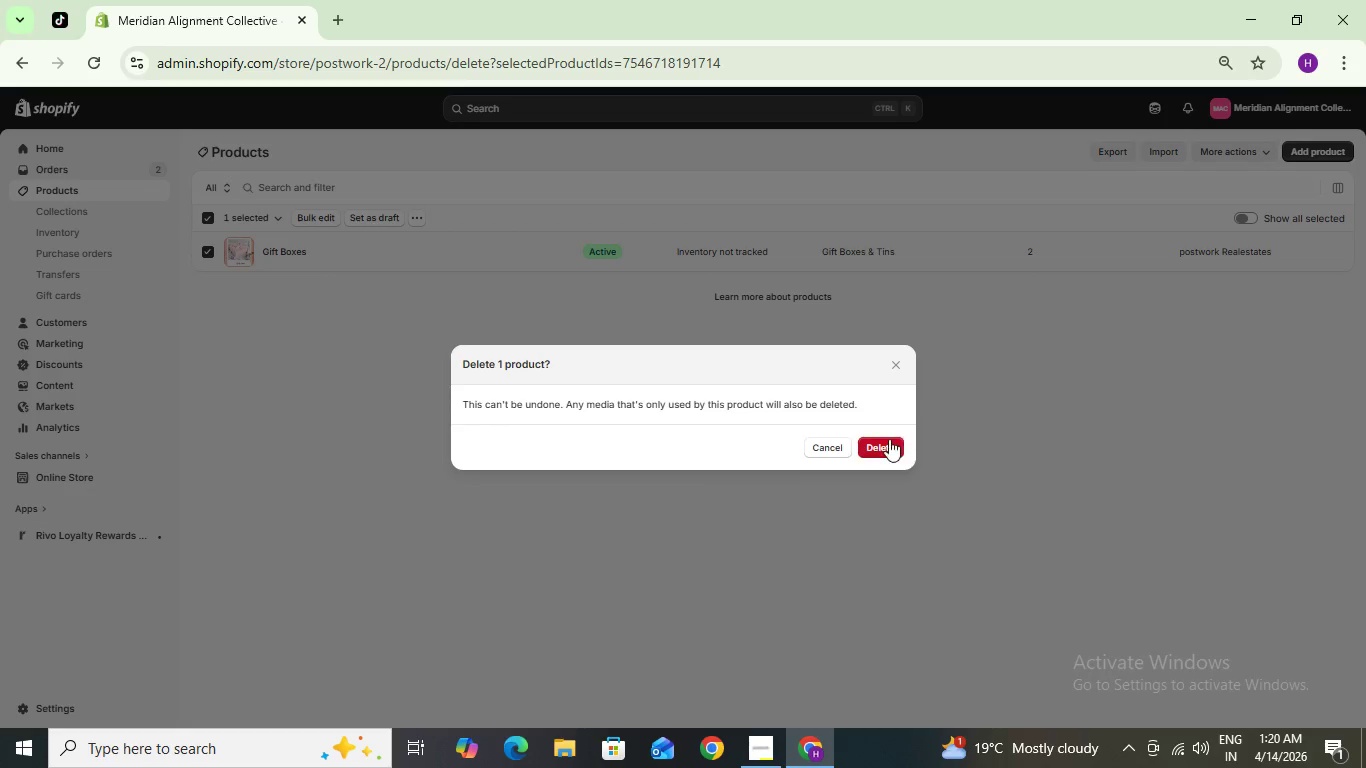 
left_click([889, 439])
 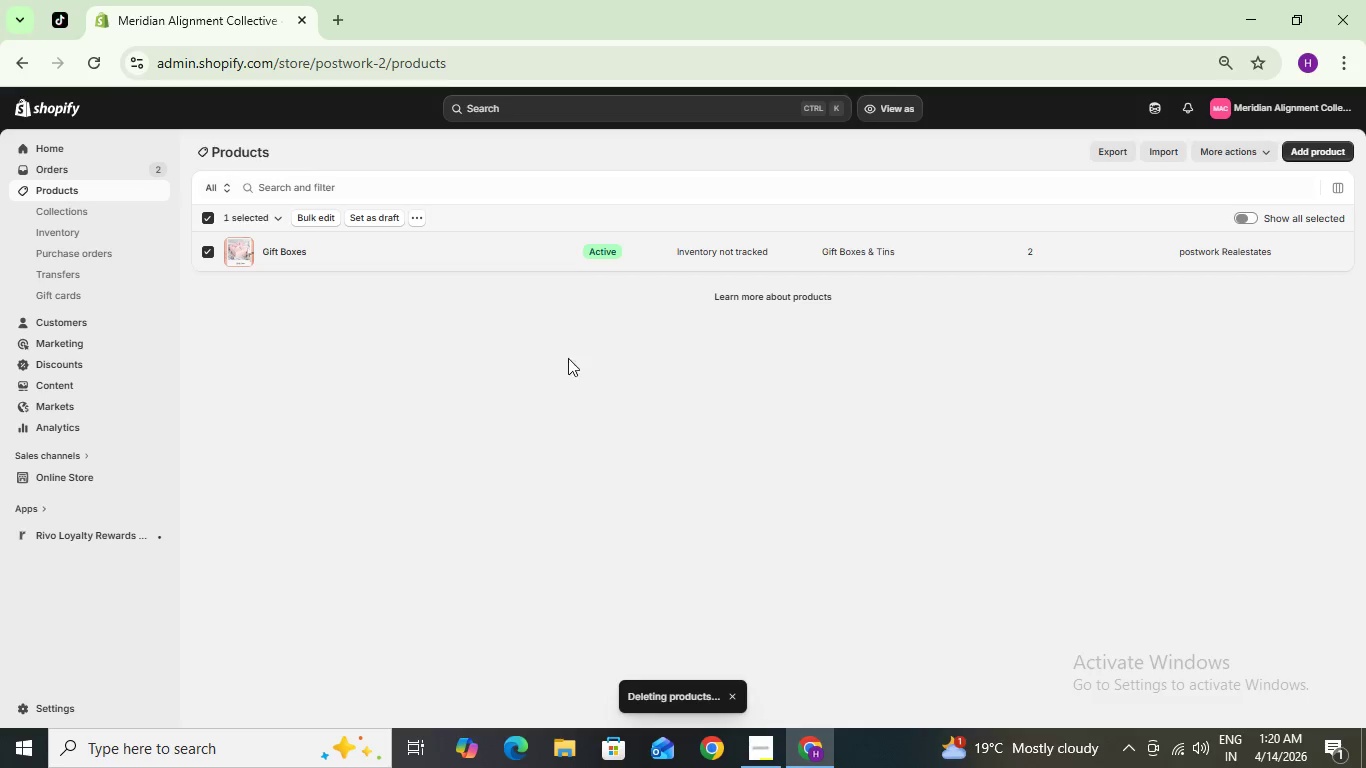 
left_click([532, 332])
 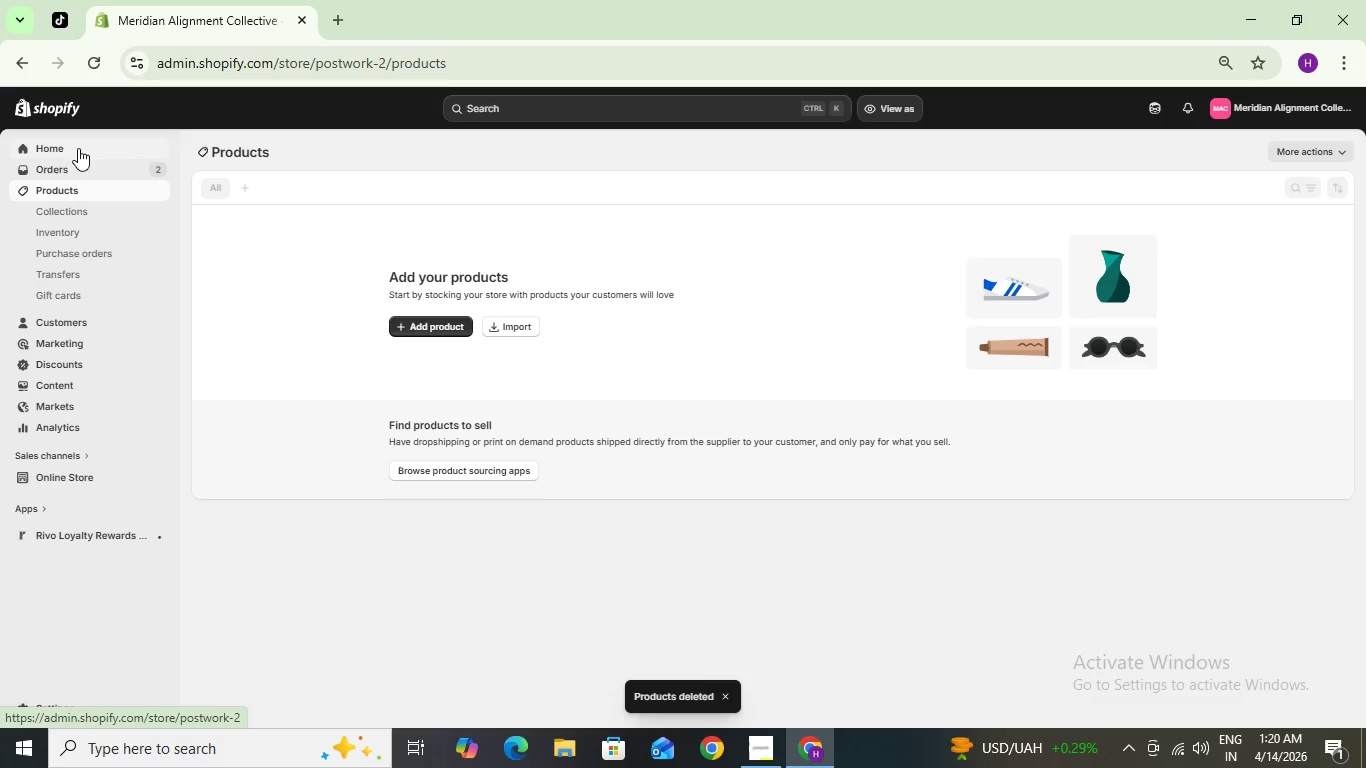 
wait(6.92)
 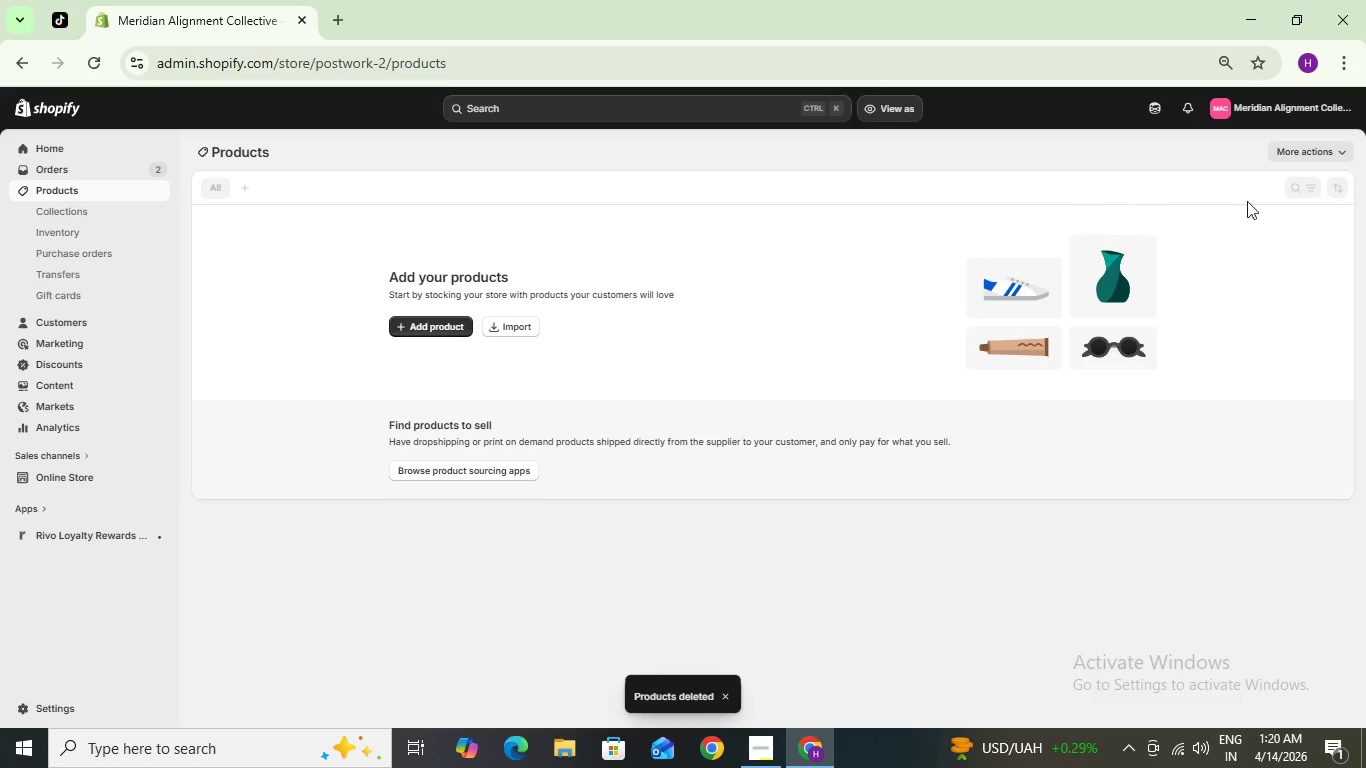 
left_click([77, 477])
 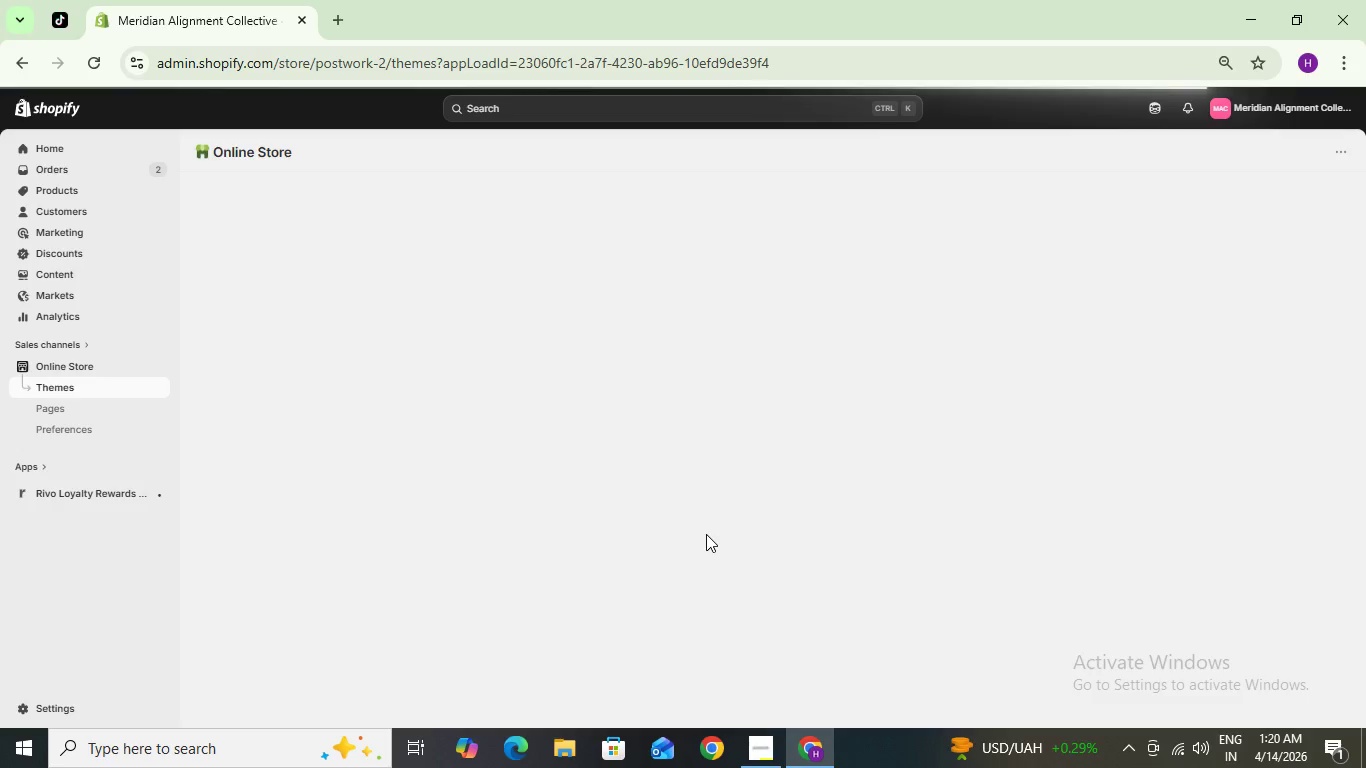 
wait(6.89)
 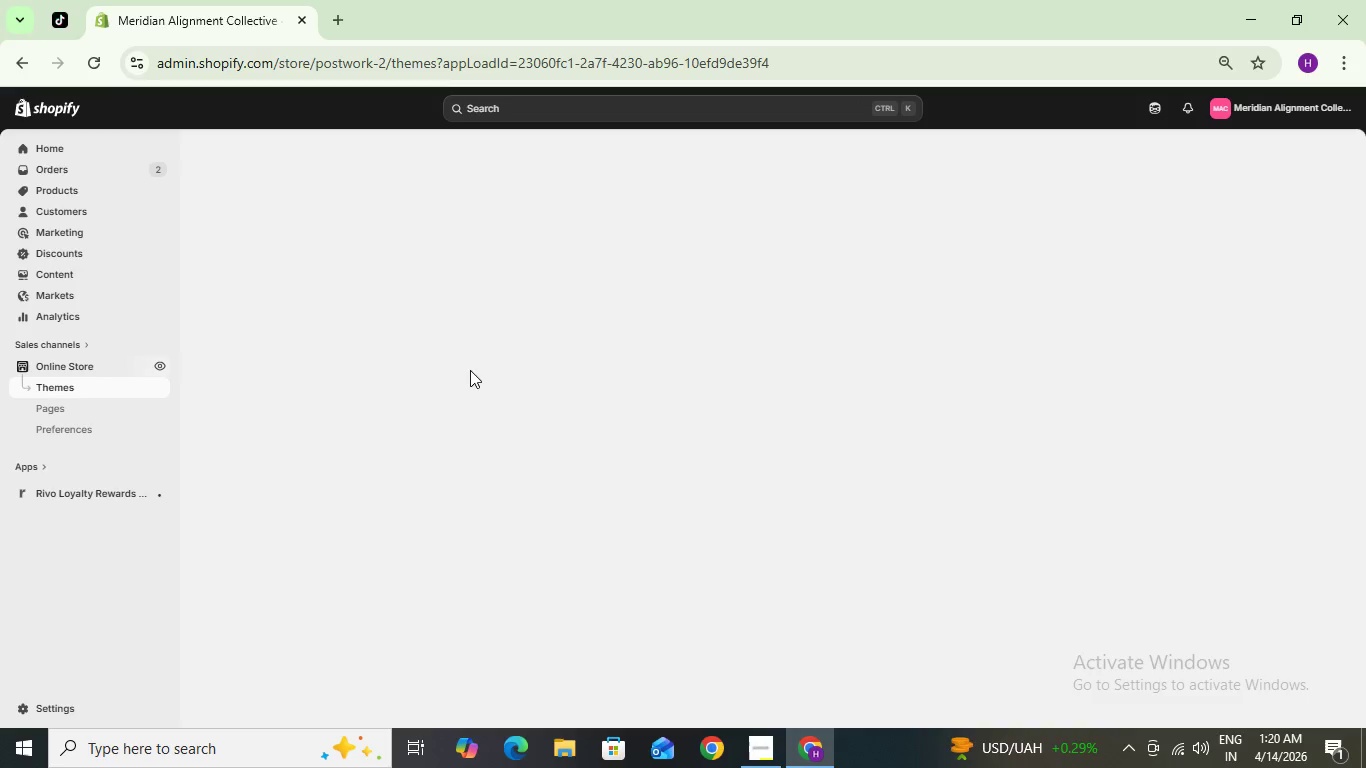 
mouse_move([720, 721])
 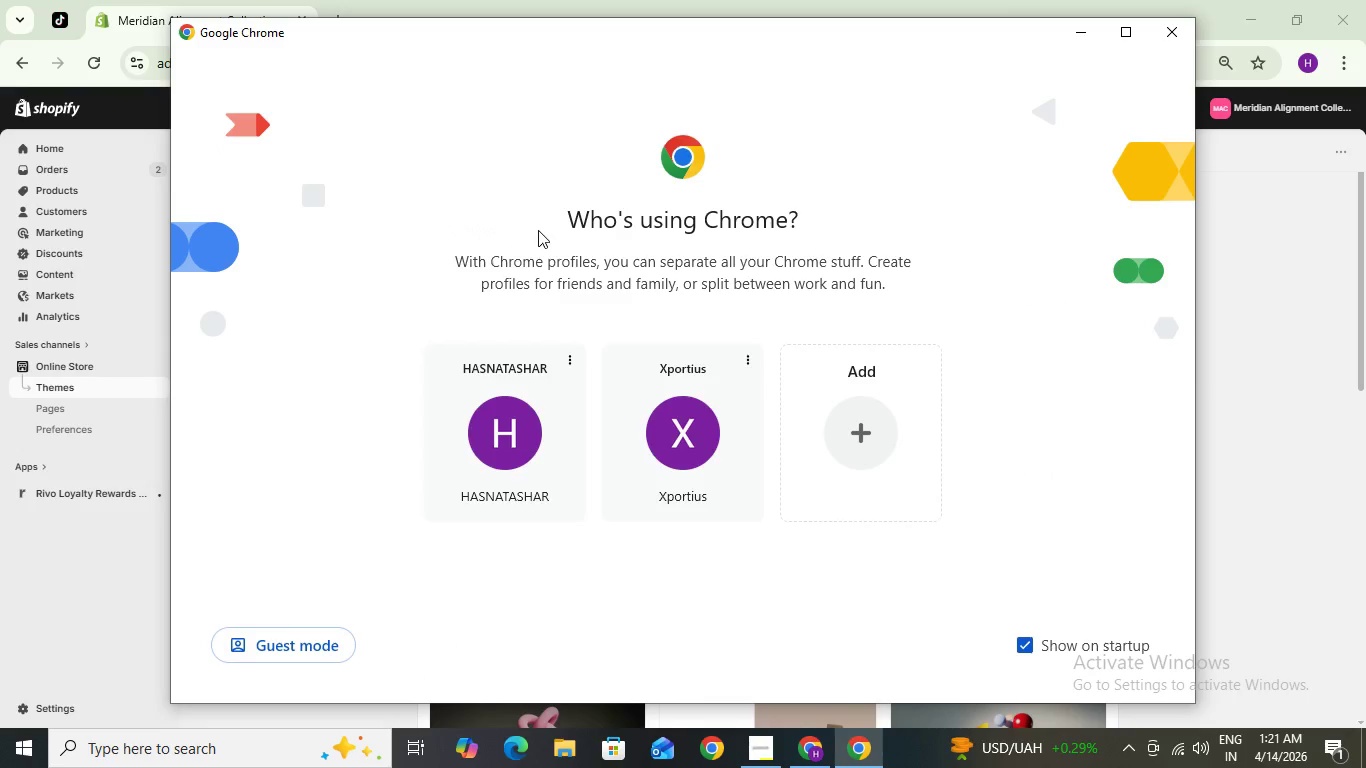 
left_click([689, 471])
 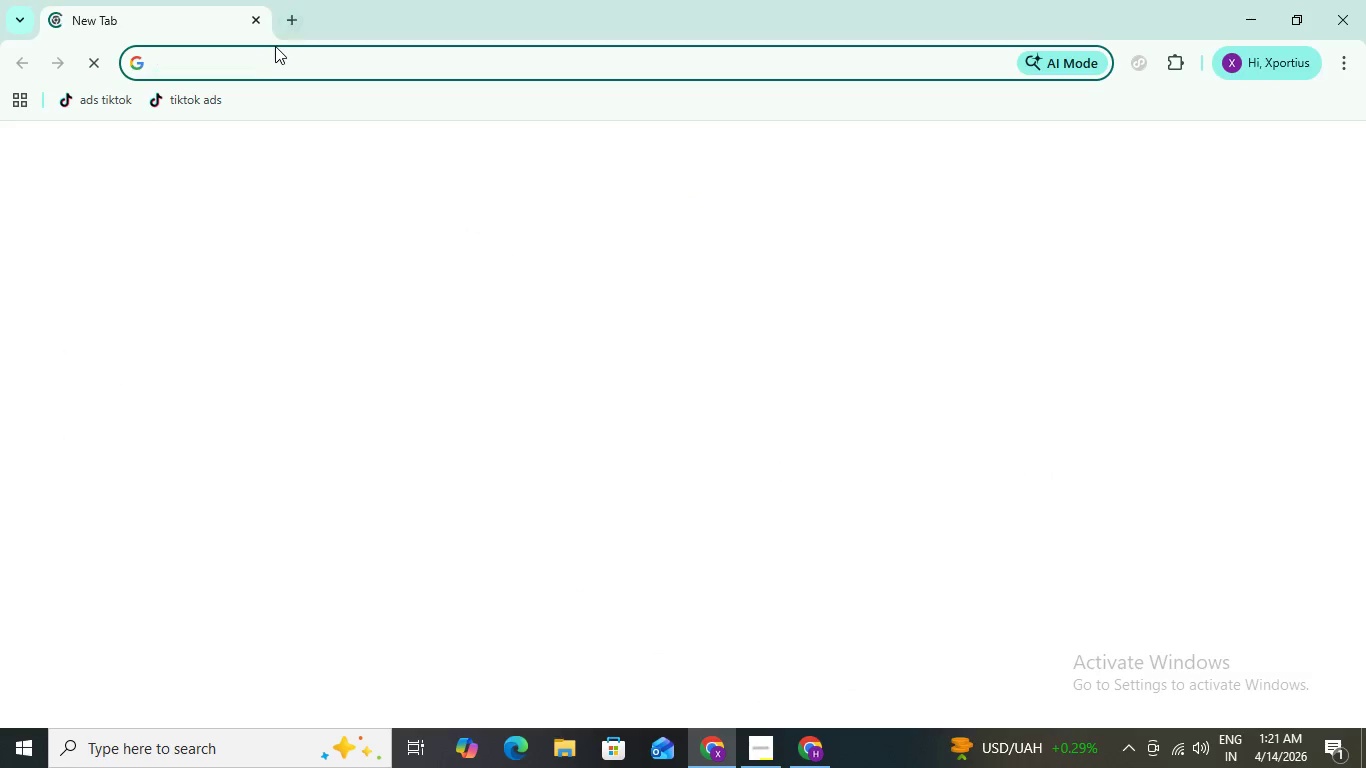 
key(C)
 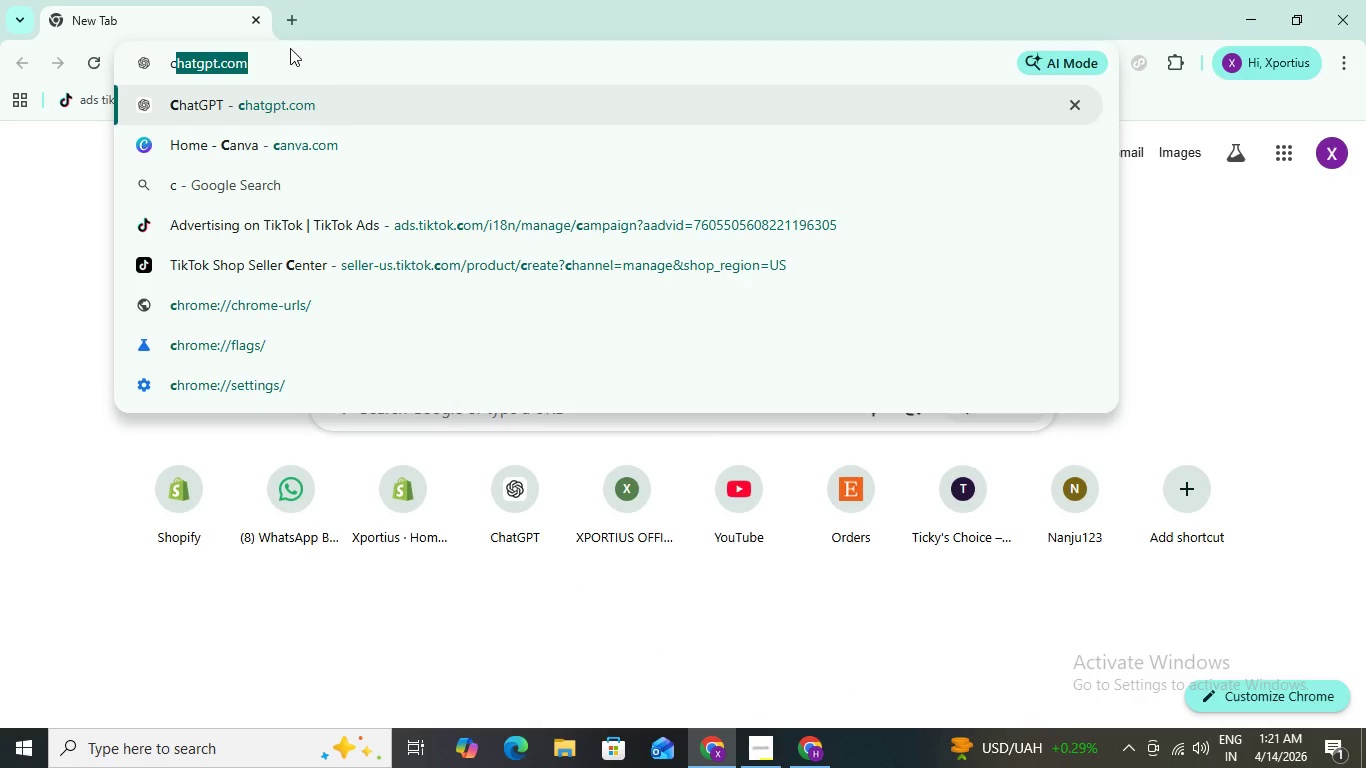 
key(ArrowDown)
 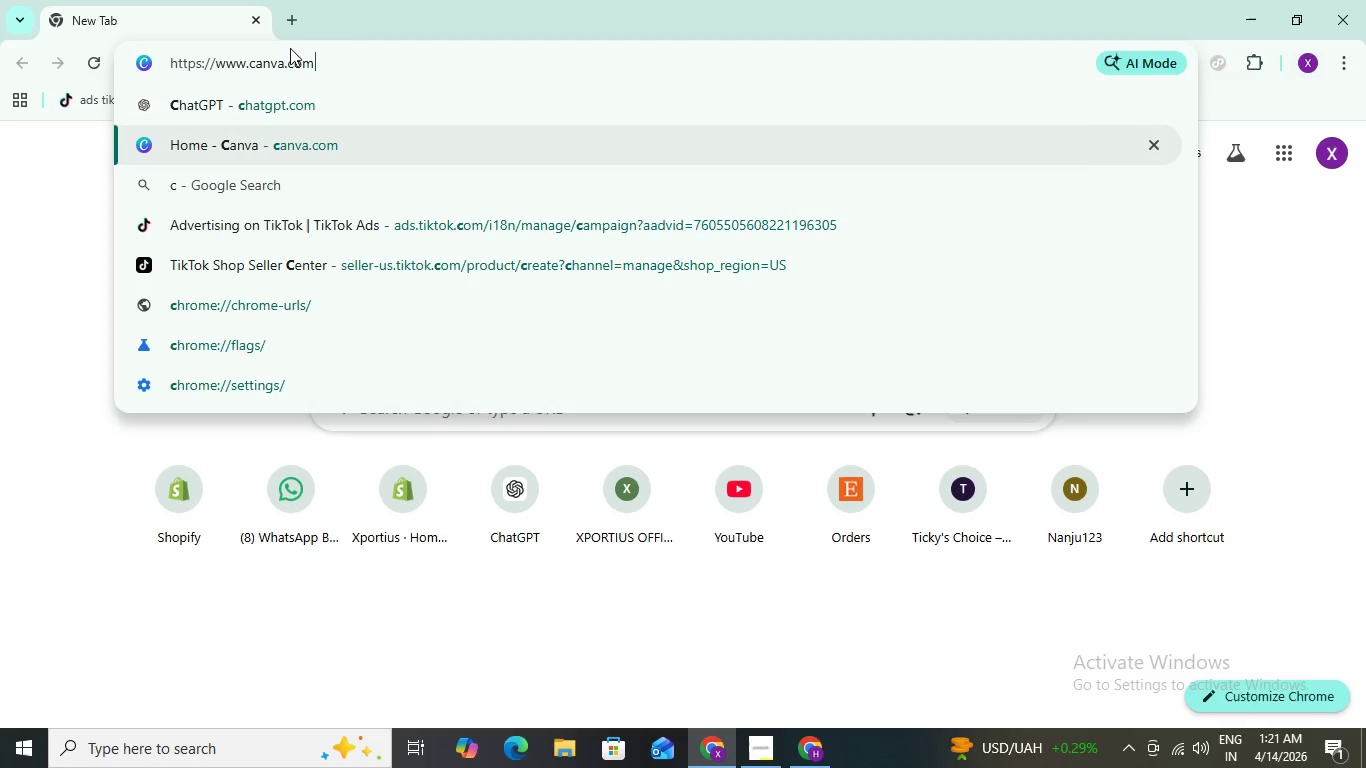 
key(Enter)
 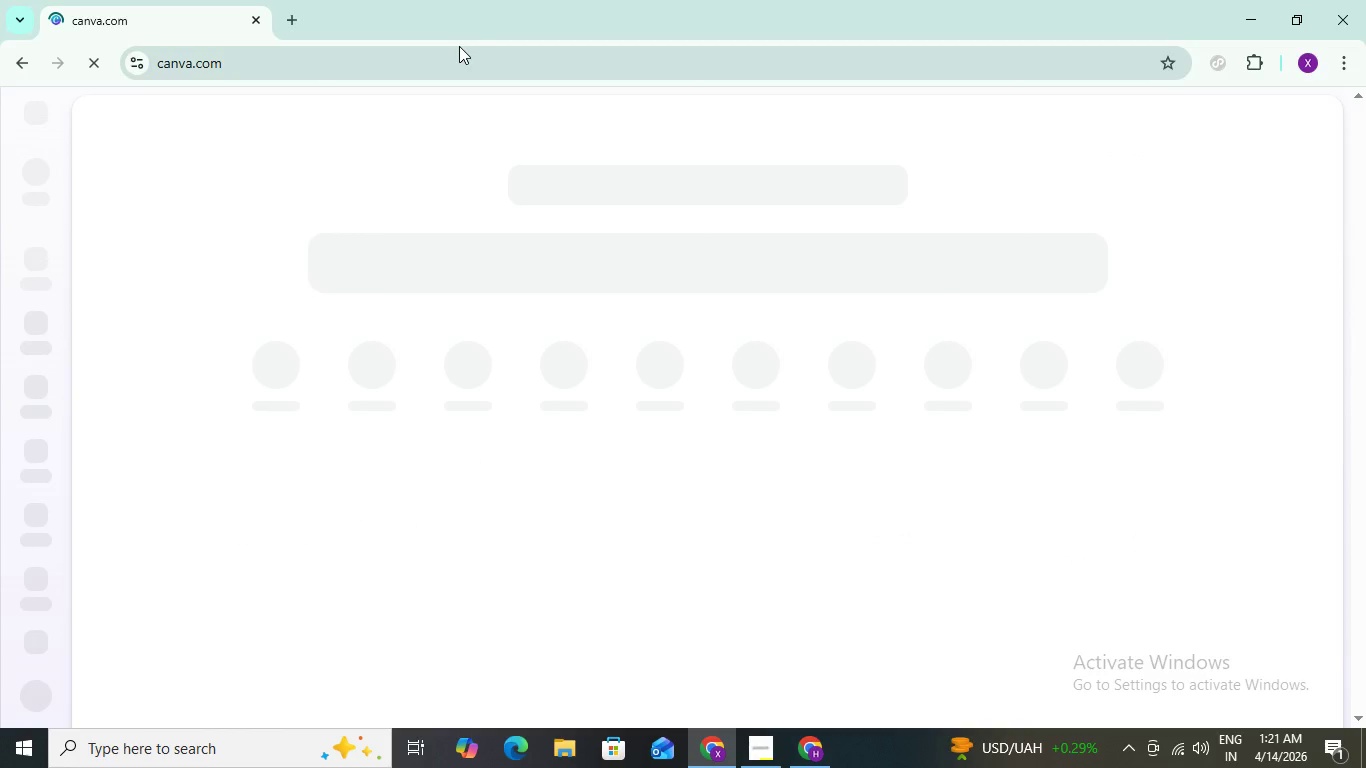 
mouse_move([517, 107])
 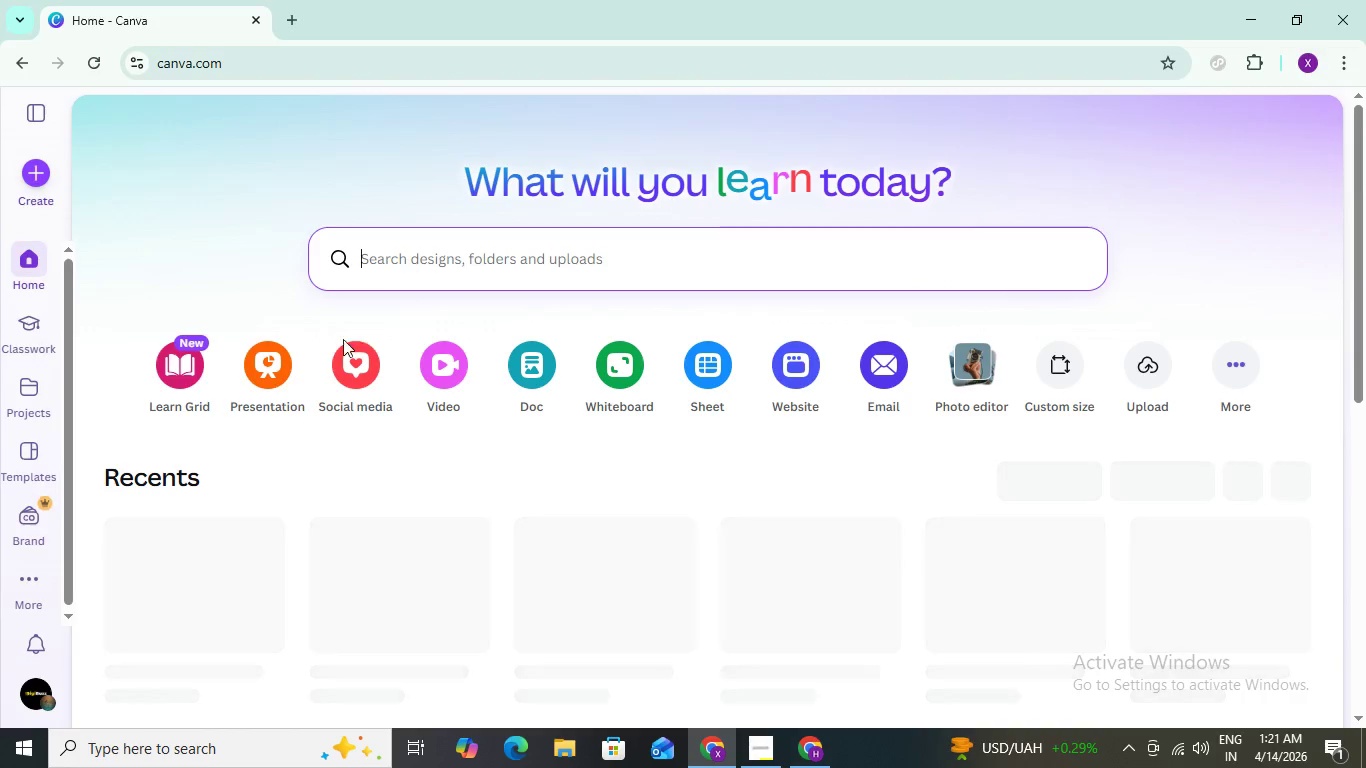 
mouse_move([325, 367])
 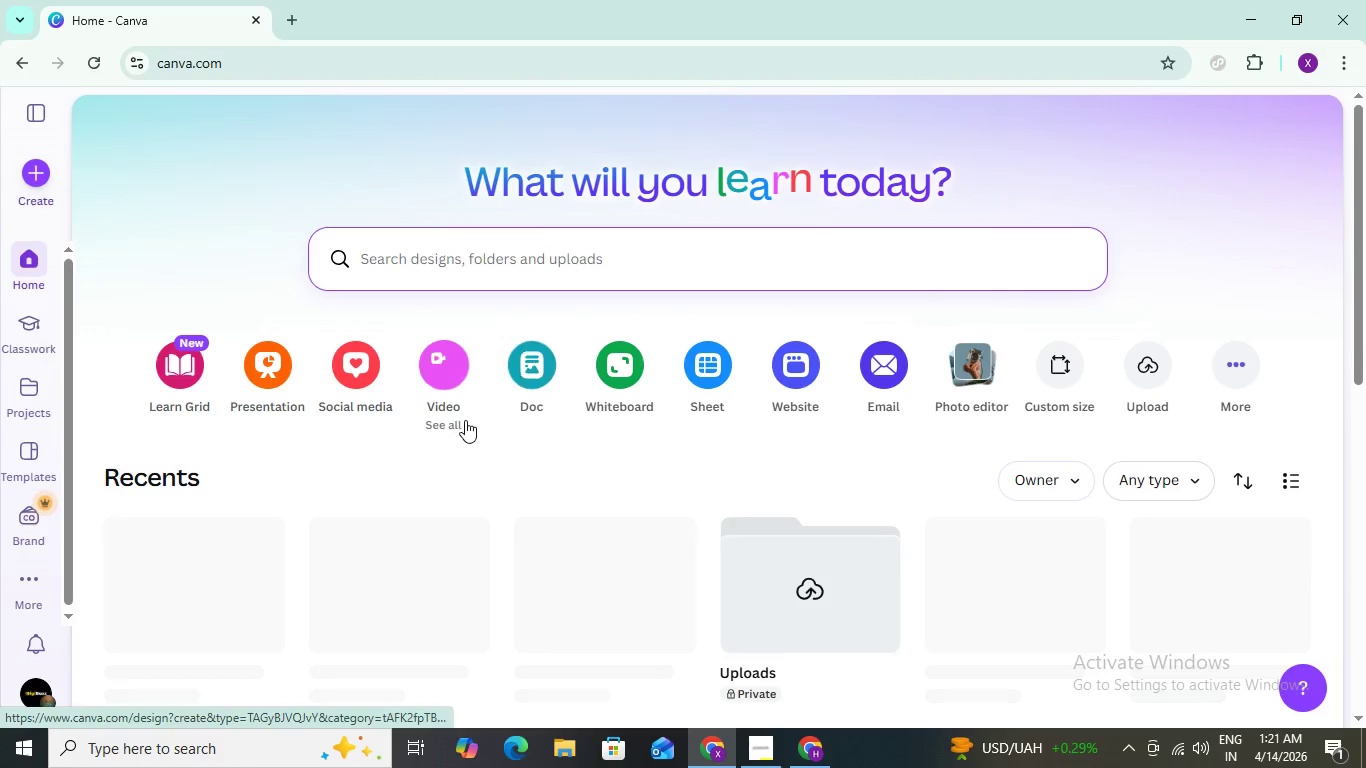 
scroll: coordinate [420, 328], scroll_direction: down, amount: 2.0
 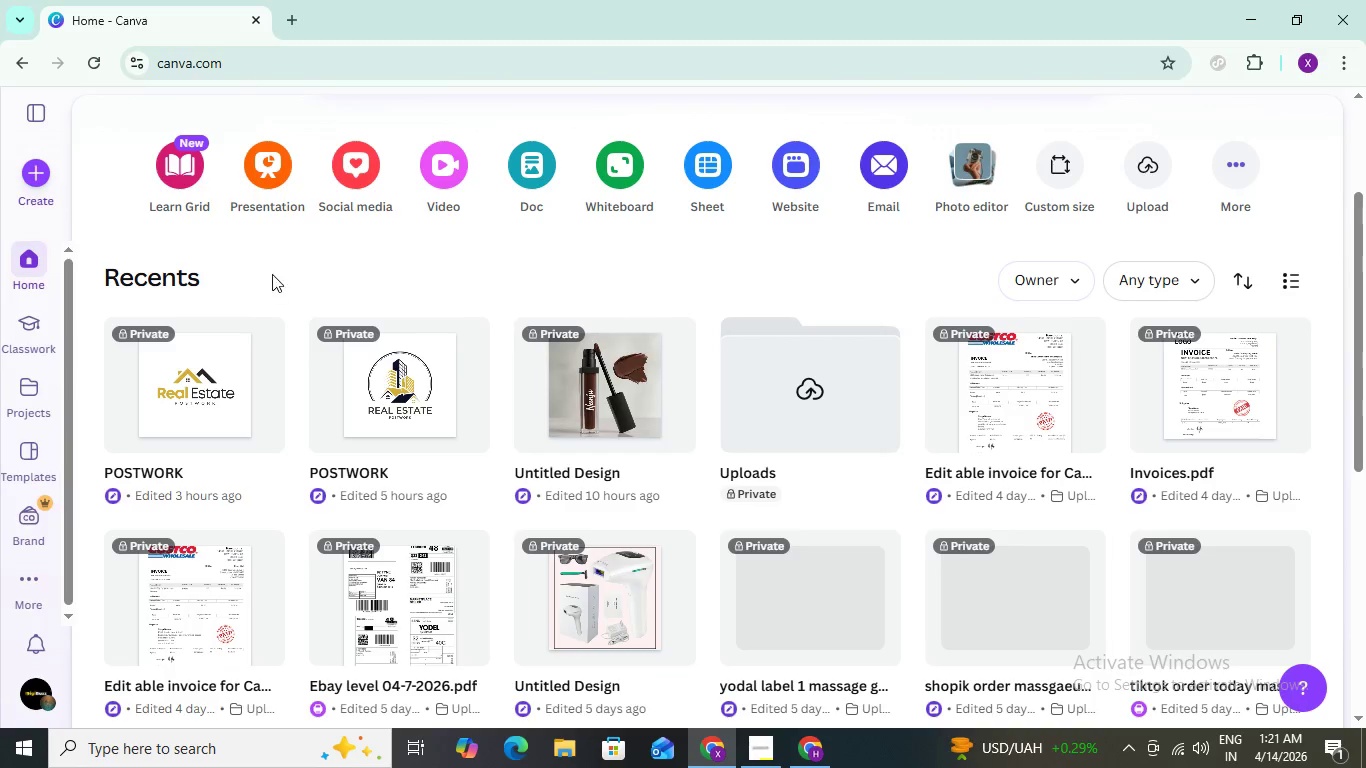 
scroll: coordinate [273, 268], scroll_direction: up, amount: 3.0
 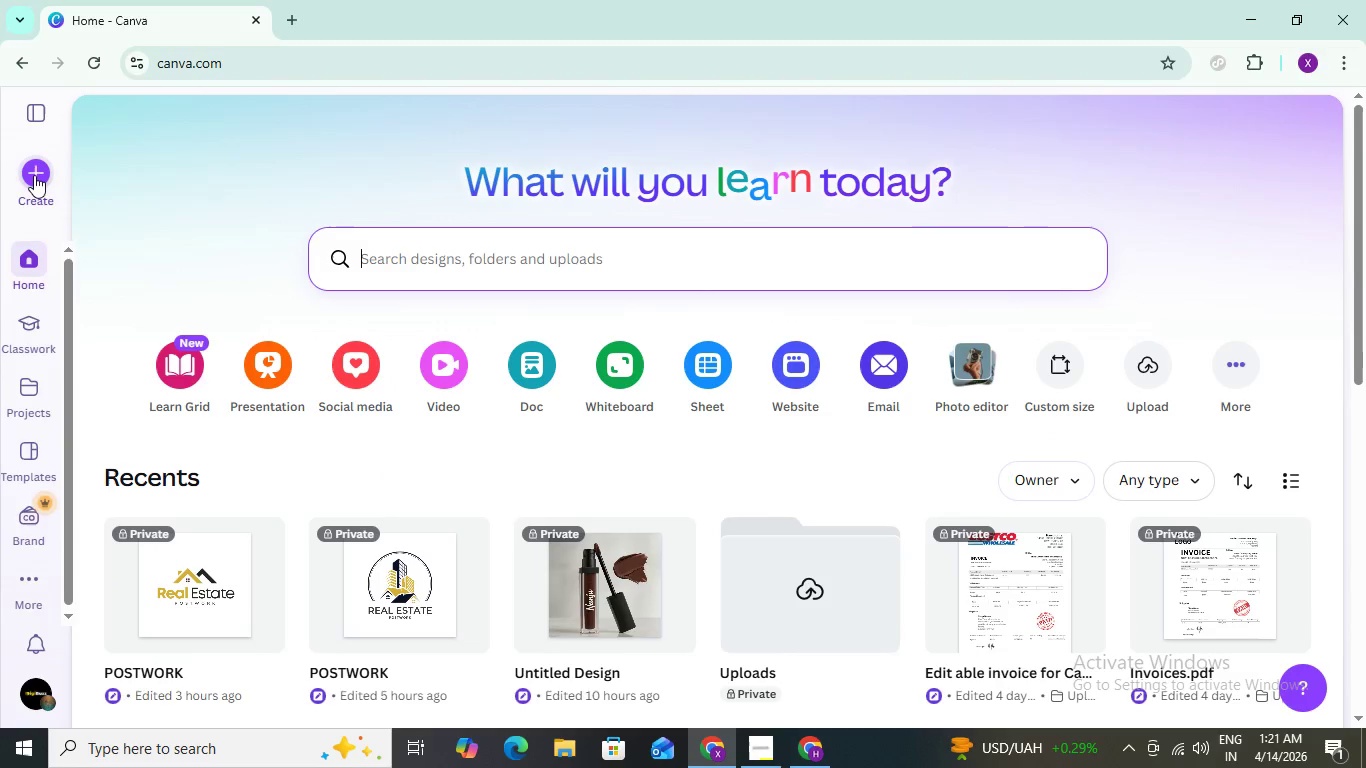 
left_click([34, 175])
 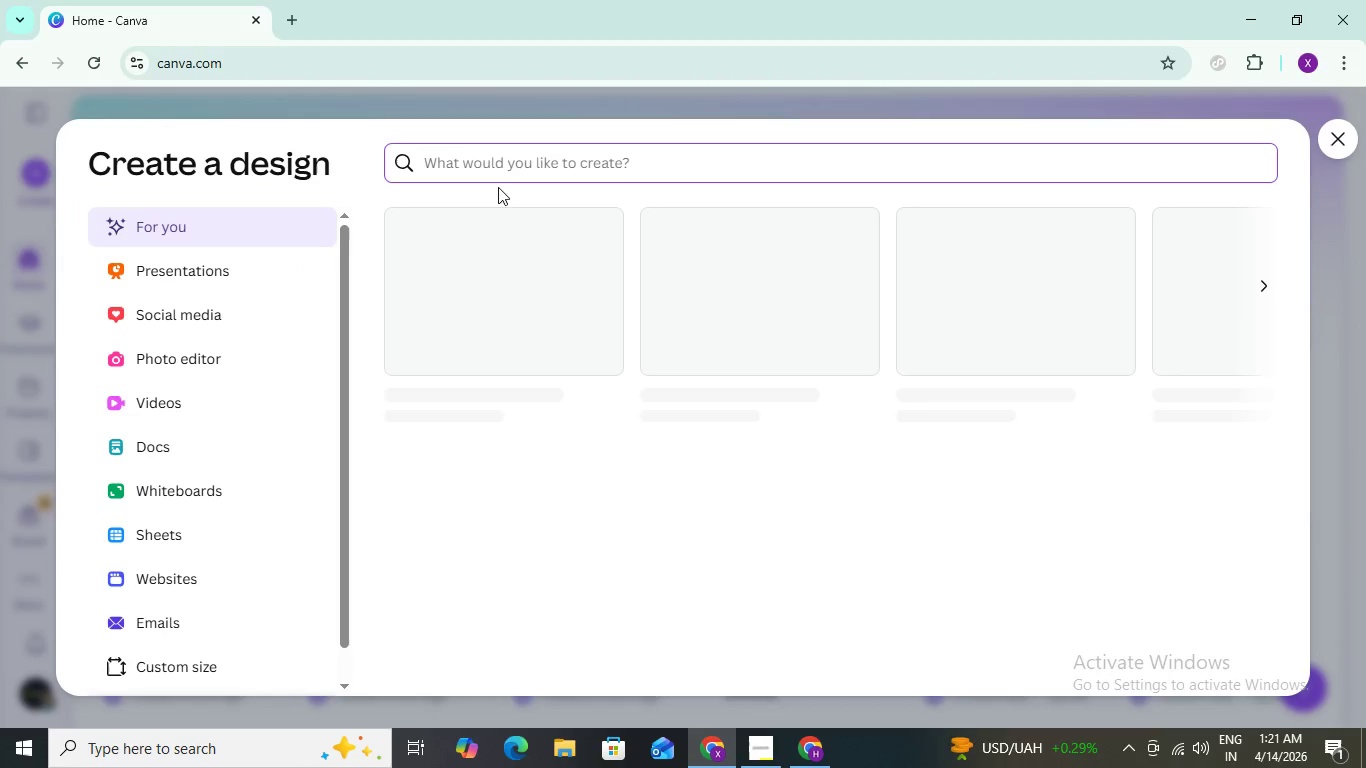 
left_click([492, 170])
 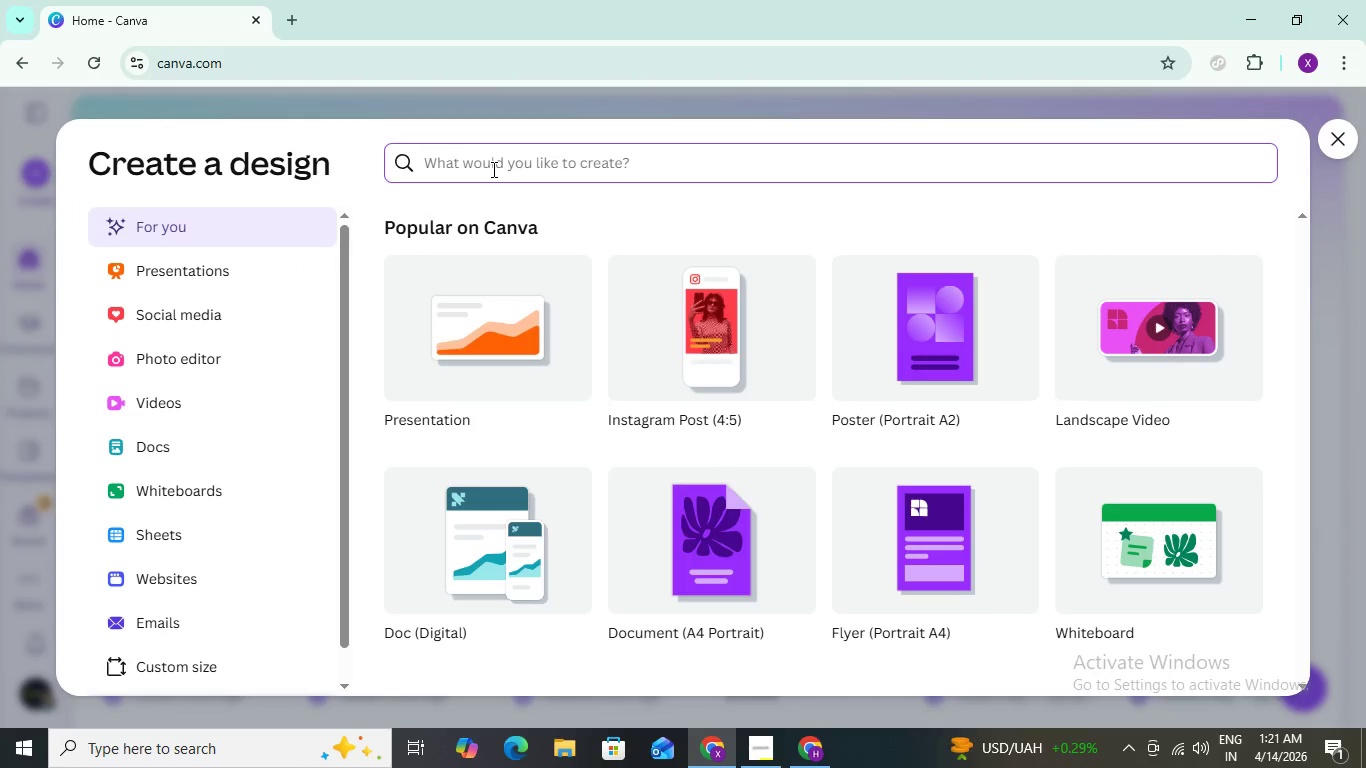 
type(logo)
 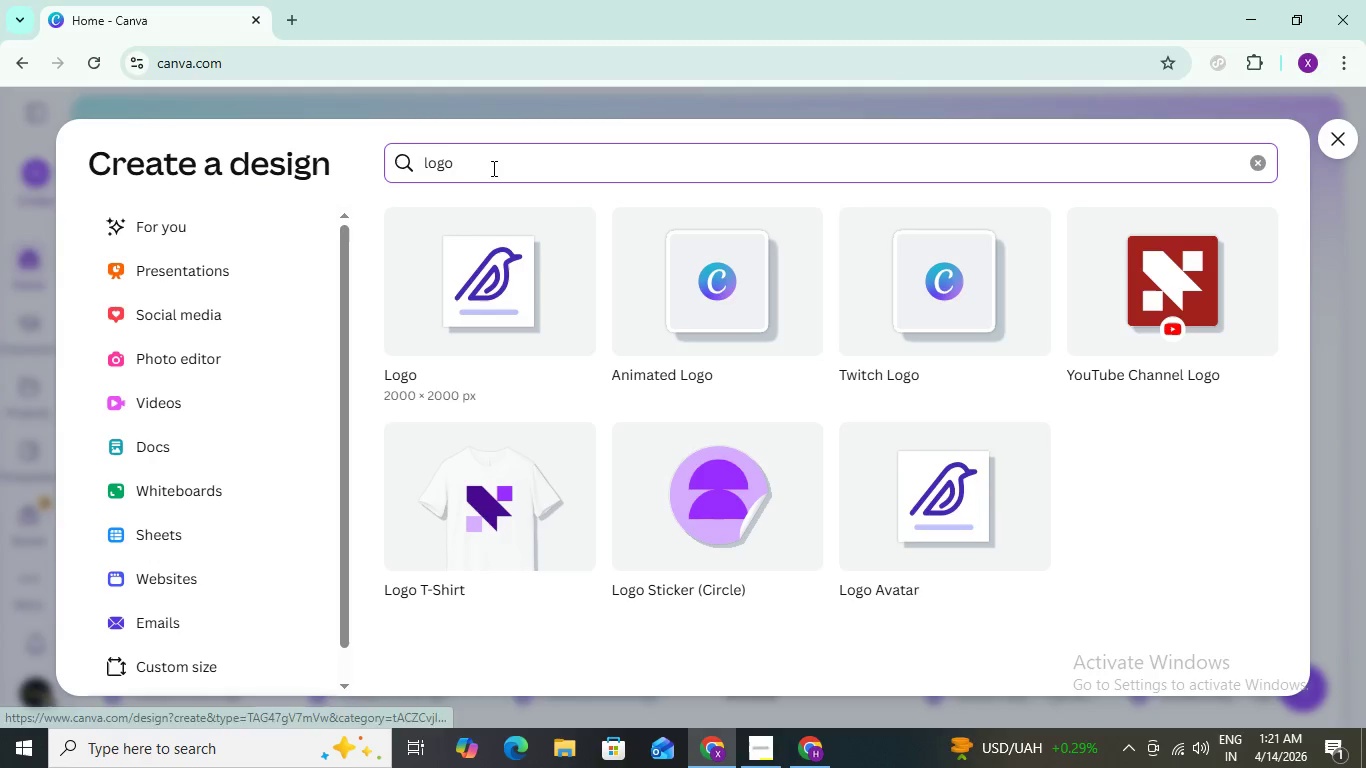 
left_click([478, 279])
 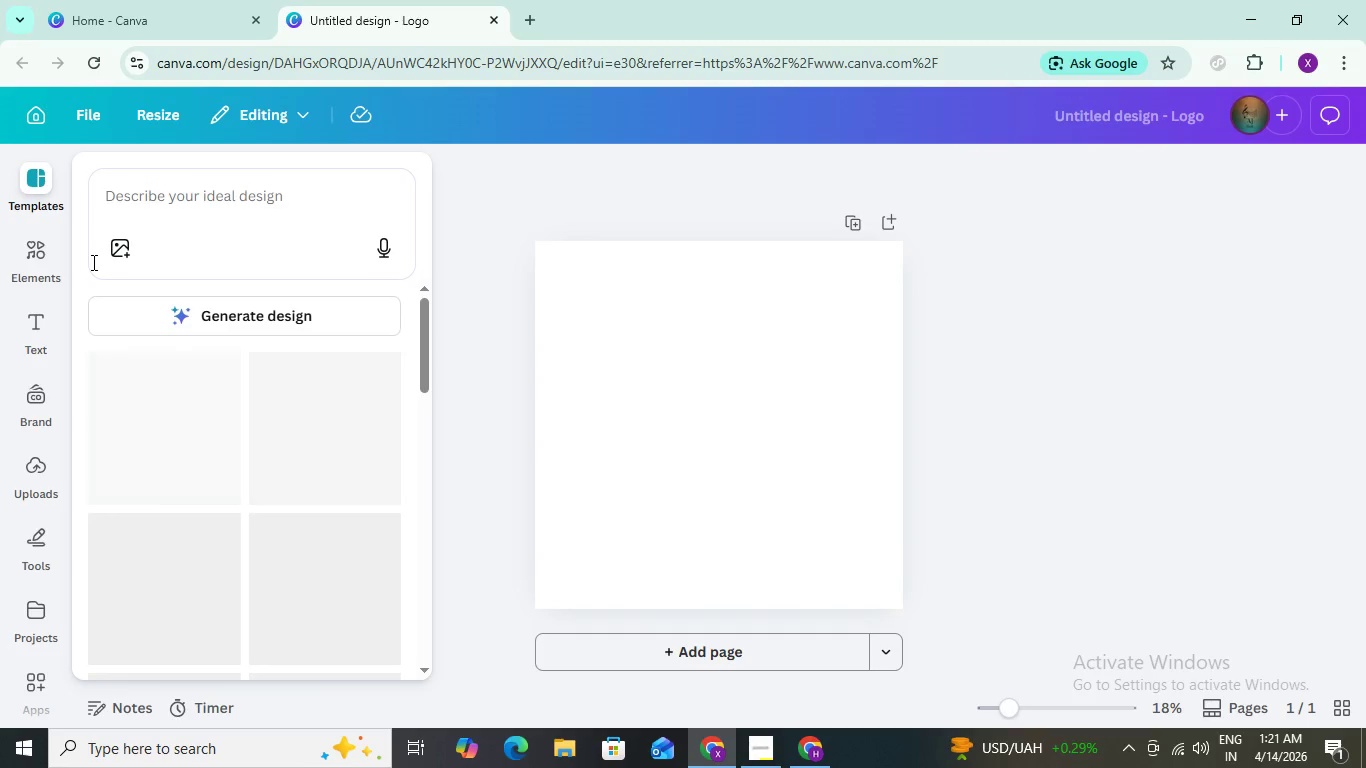 
wait(13.81)
 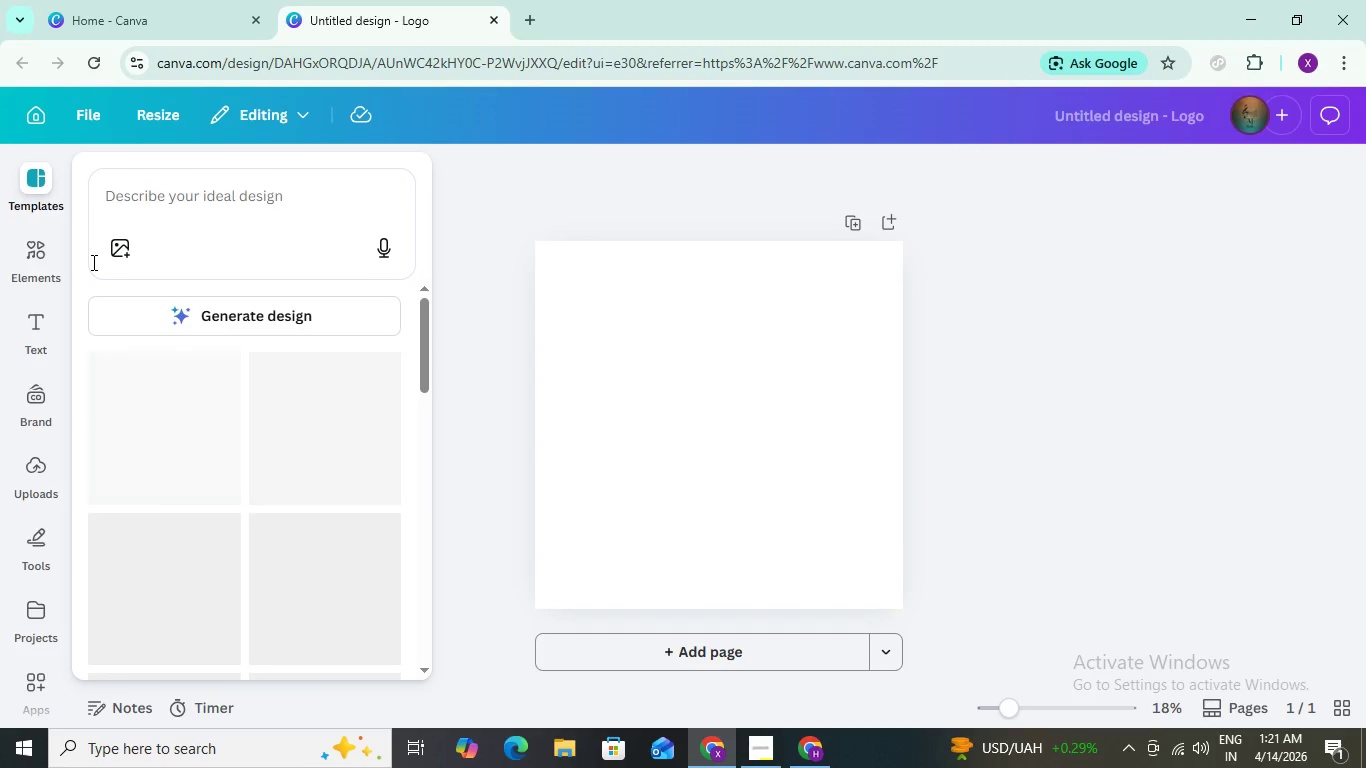 
scroll: coordinate [235, 498], scroll_direction: down, amount: 2.0
 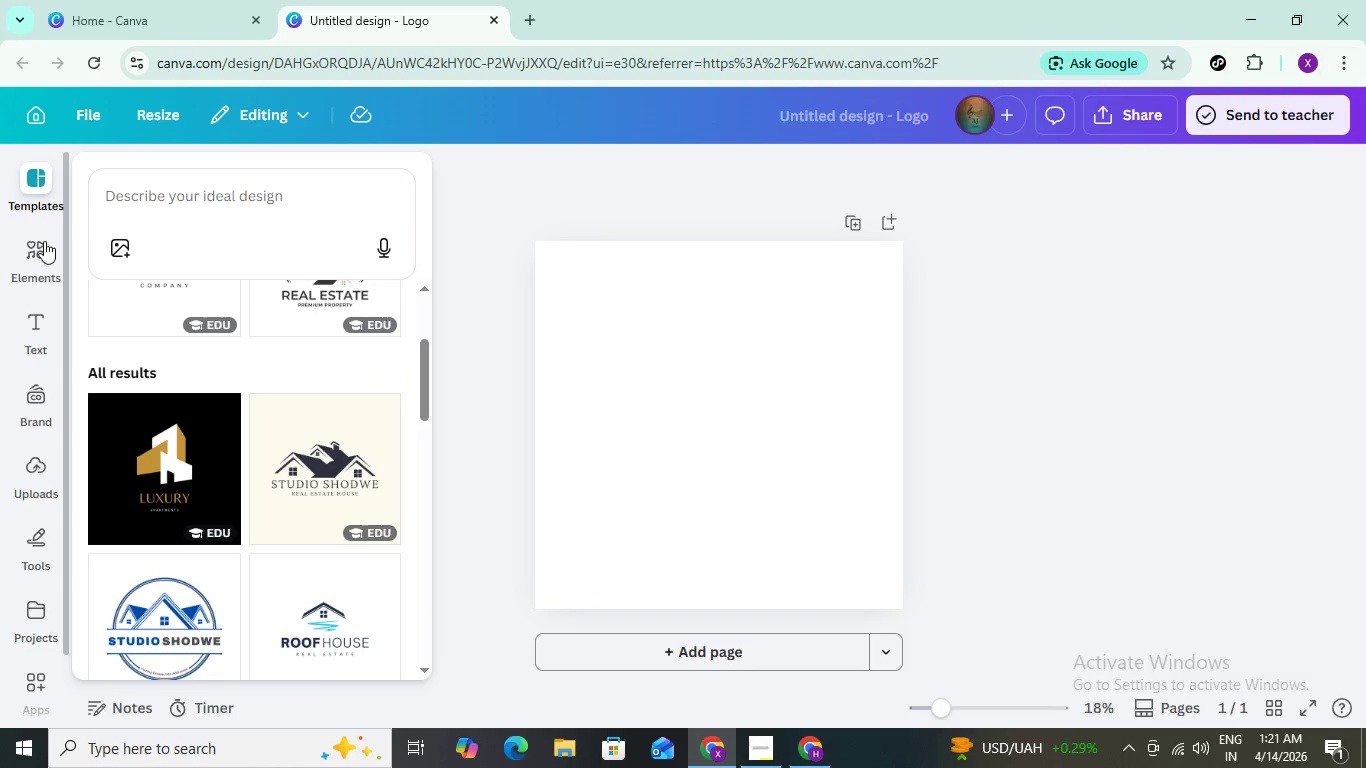 
left_click([44, 252])
 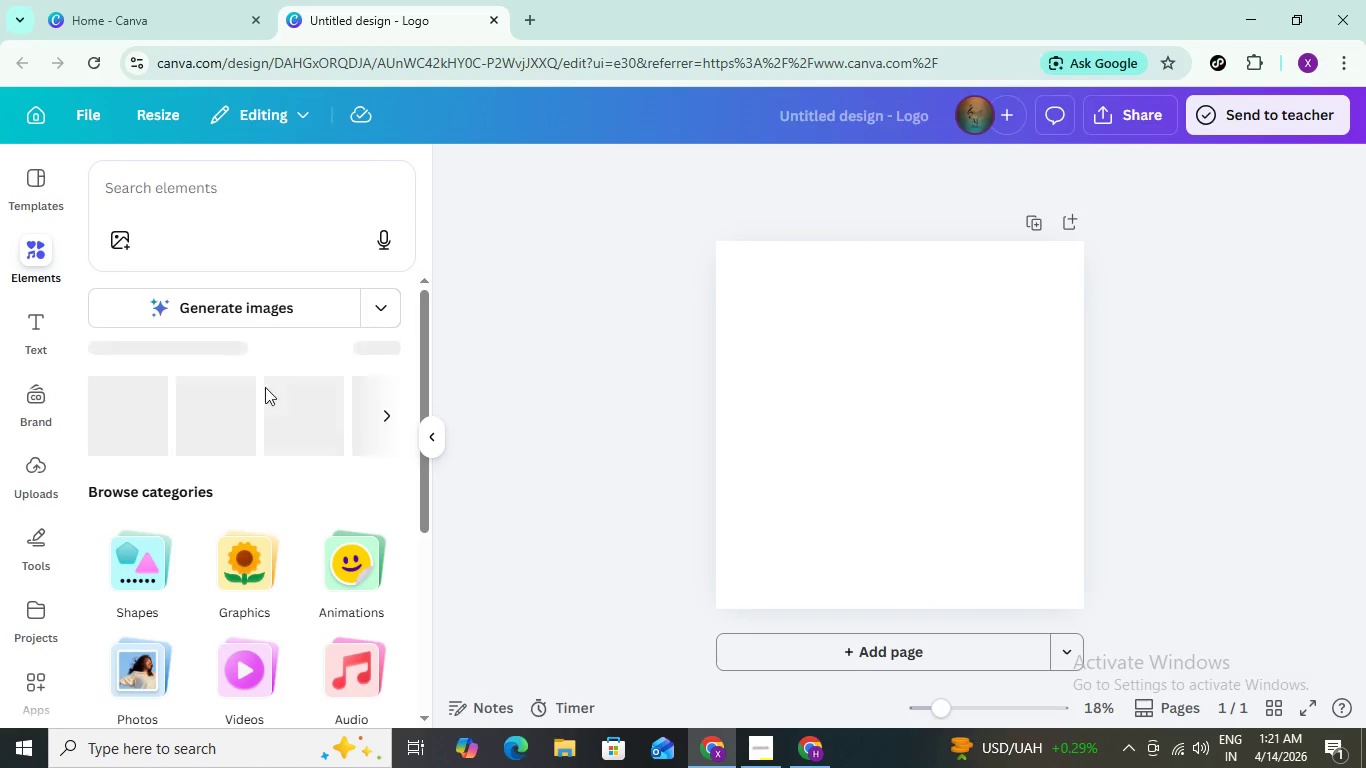 
scroll: coordinate [241, 473], scroll_direction: down, amount: 12.0
 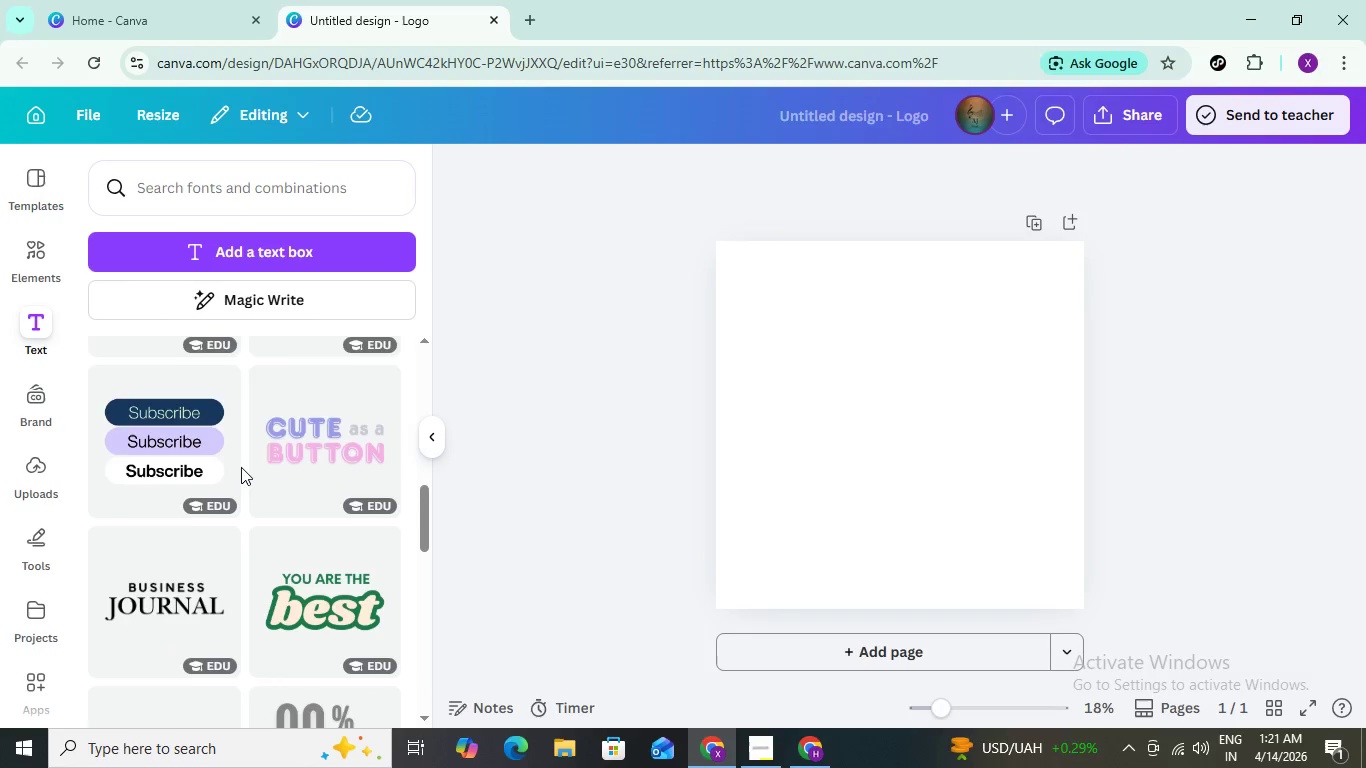 
scroll: coordinate [239, 459], scroll_direction: down, amount: 9.0
 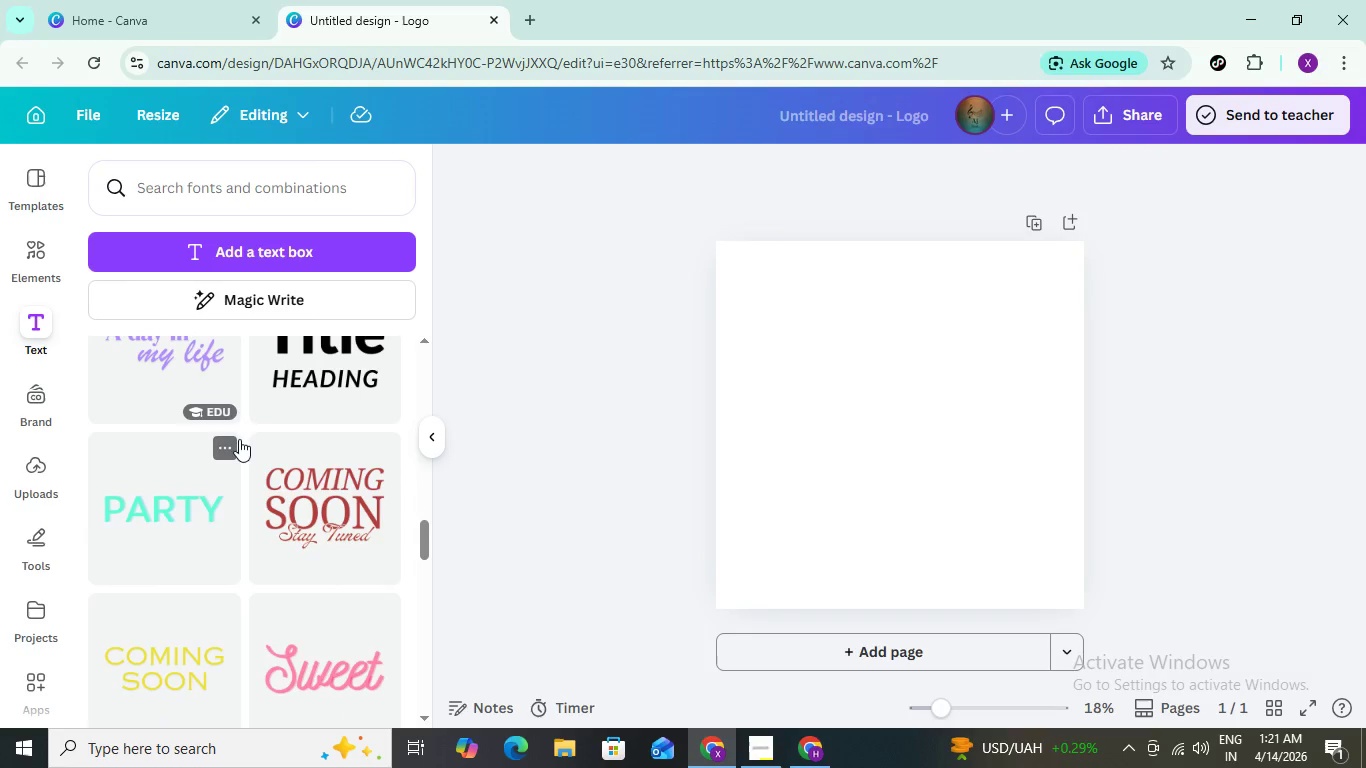 
scroll: coordinate [239, 415], scroll_direction: up, amount: 13.0
 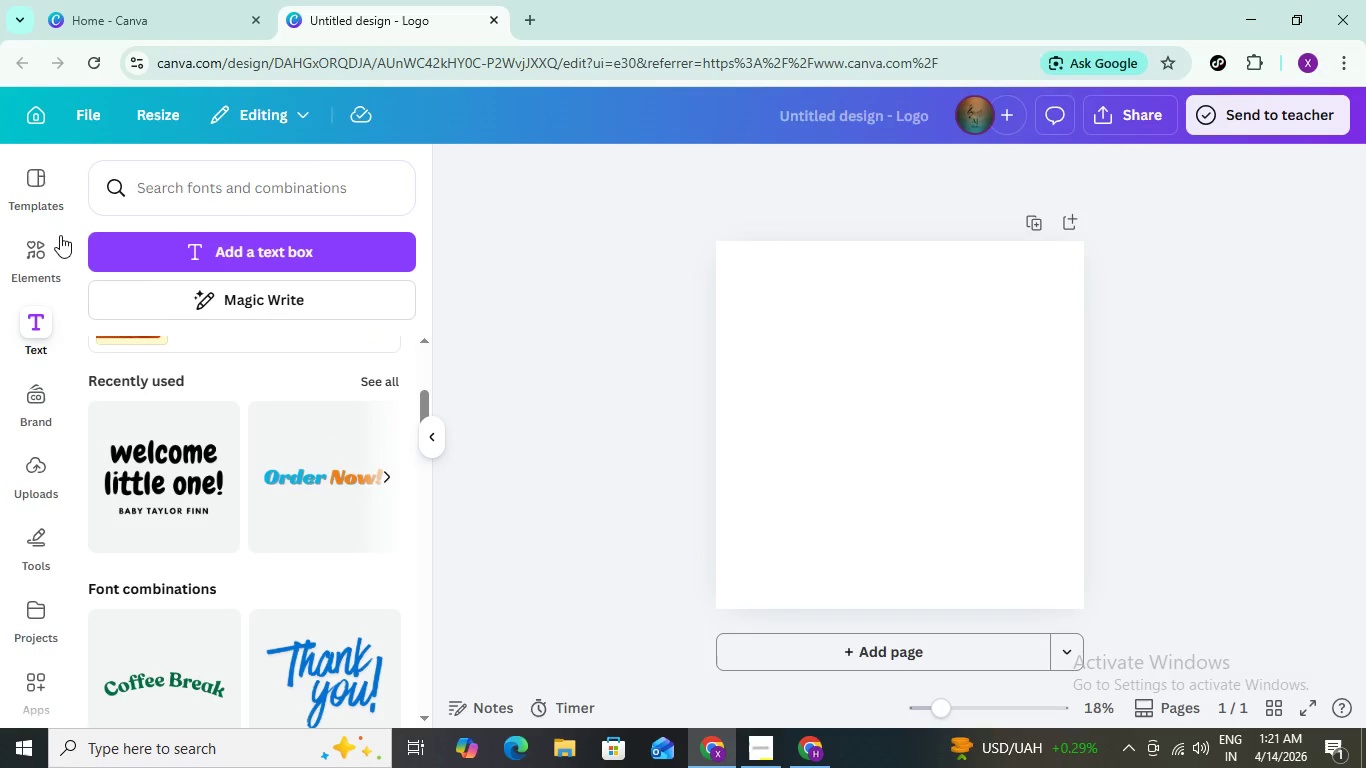 
left_click([29, 250])
 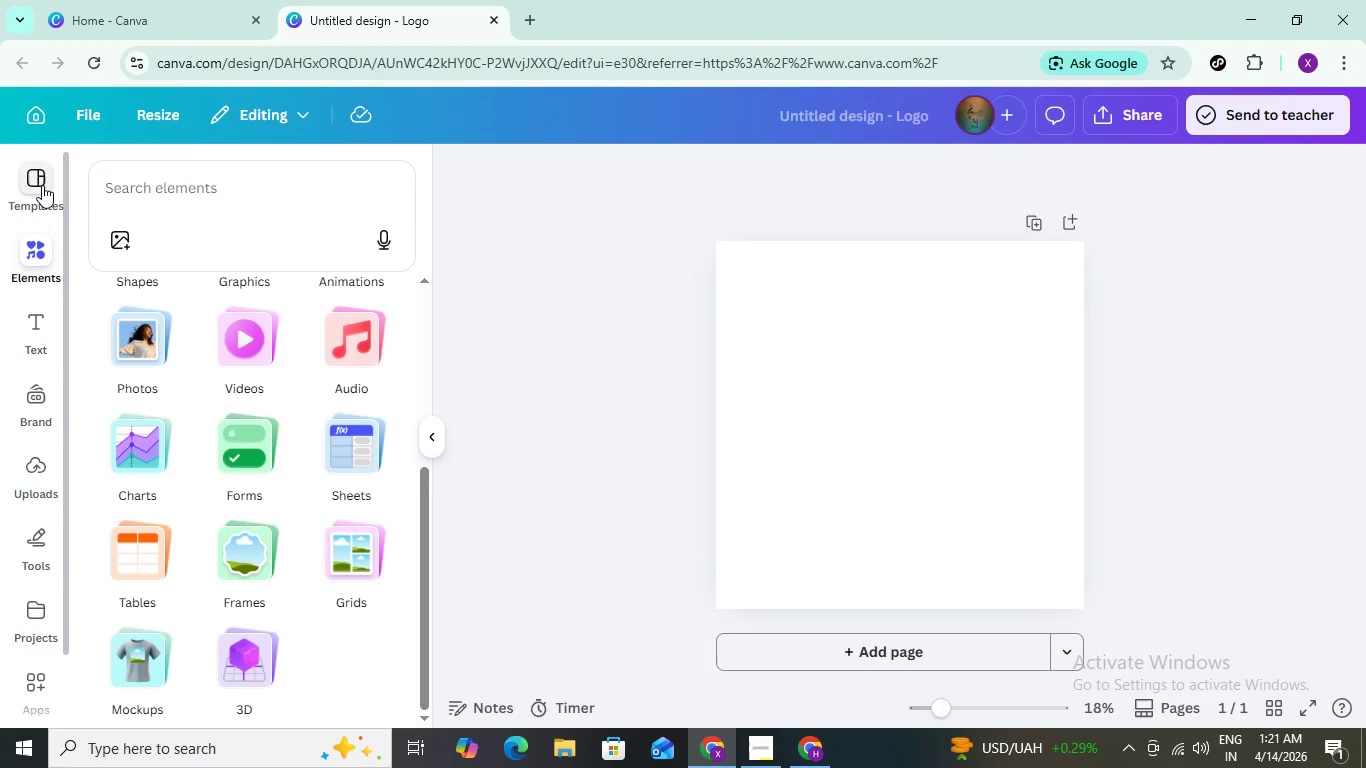 
left_click([140, 192])
 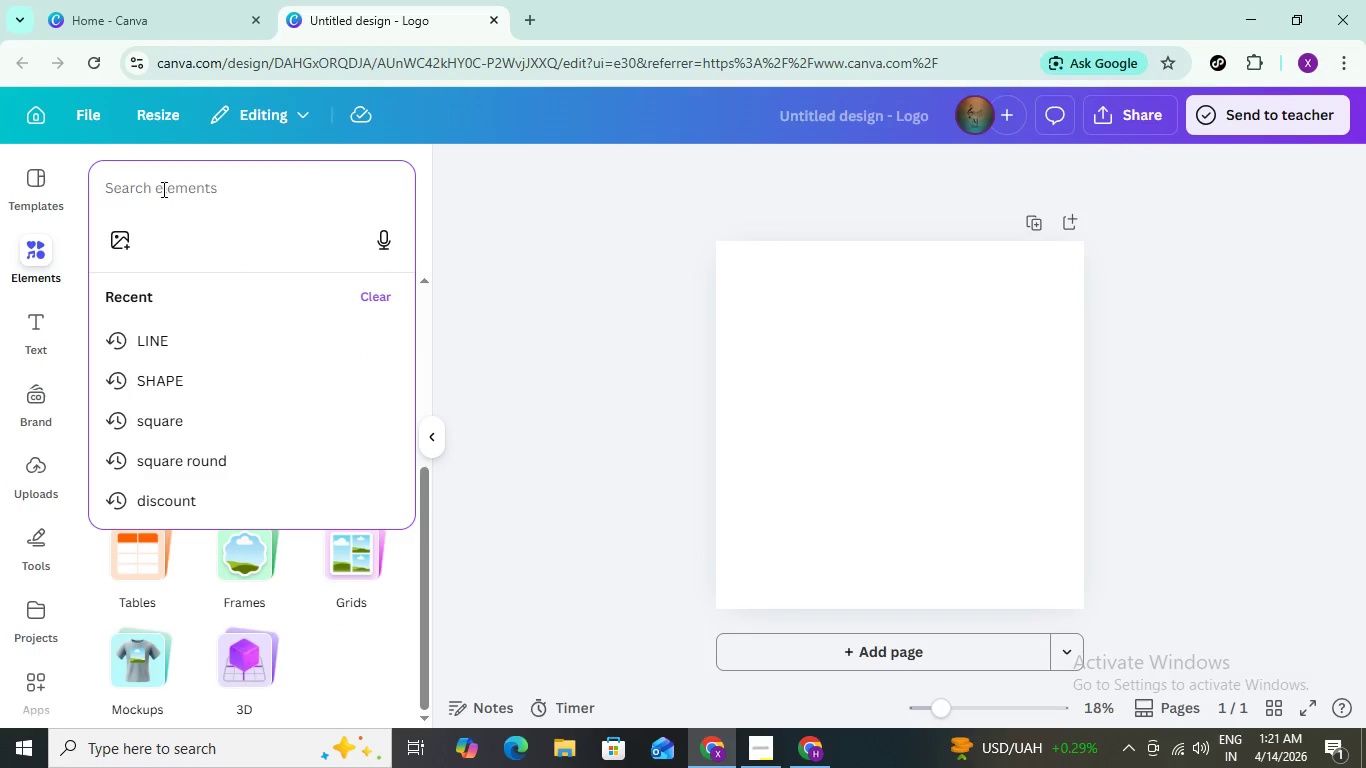 
left_click([56, 190])
 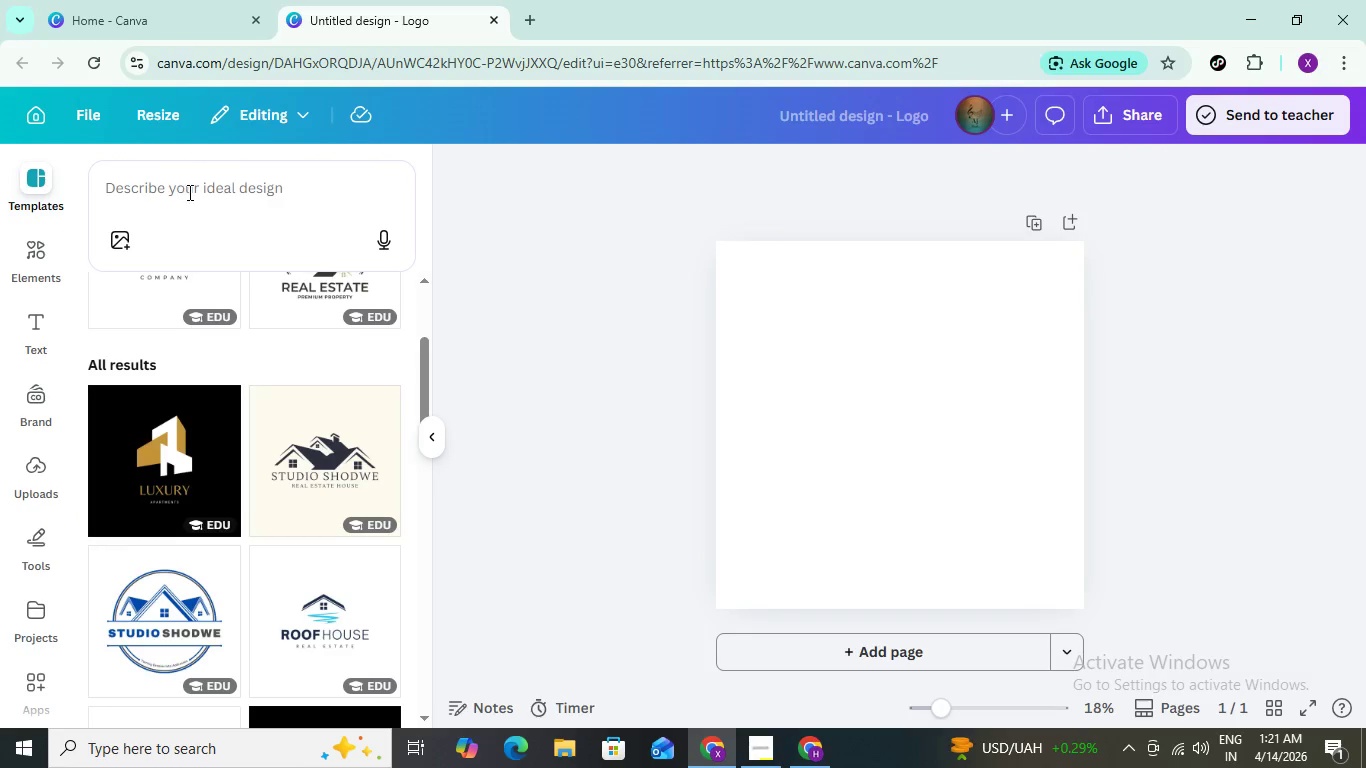 
left_click([192, 195])
 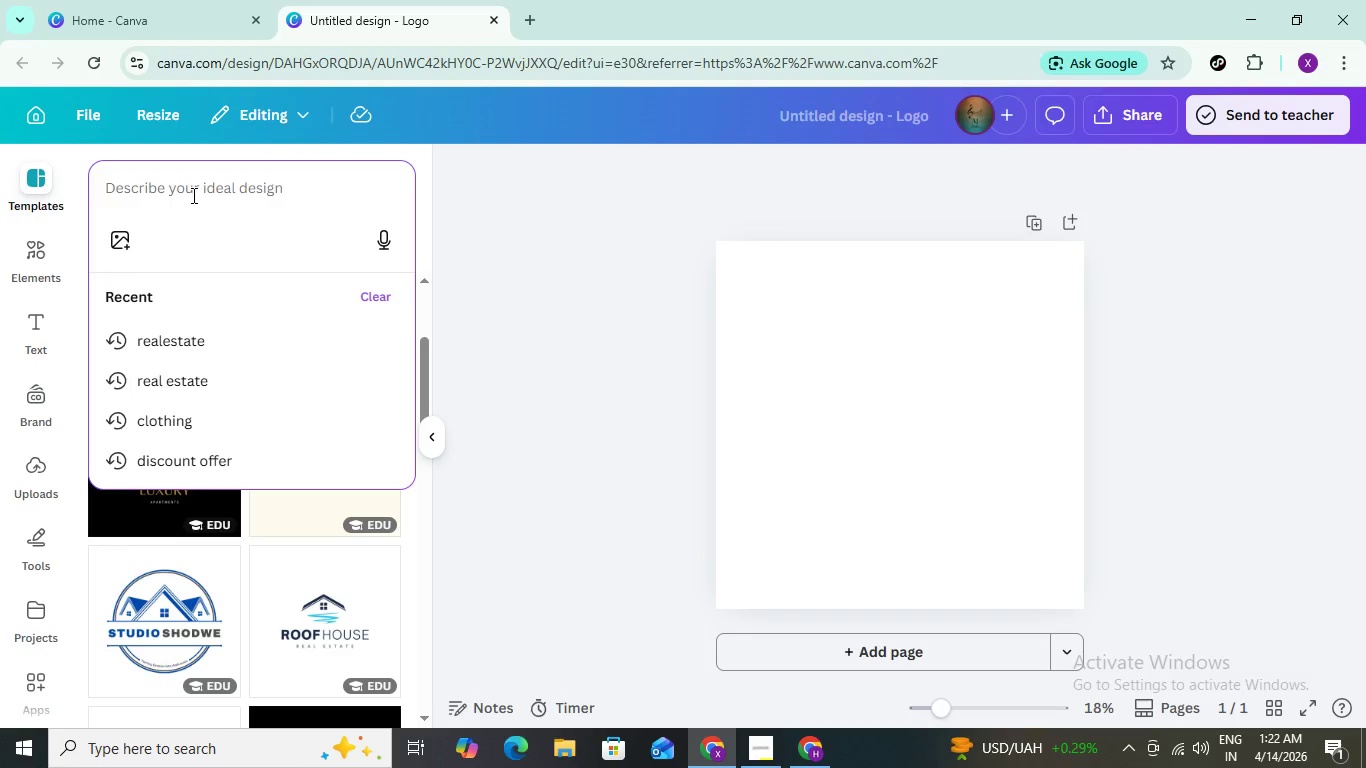 
type(spa)
 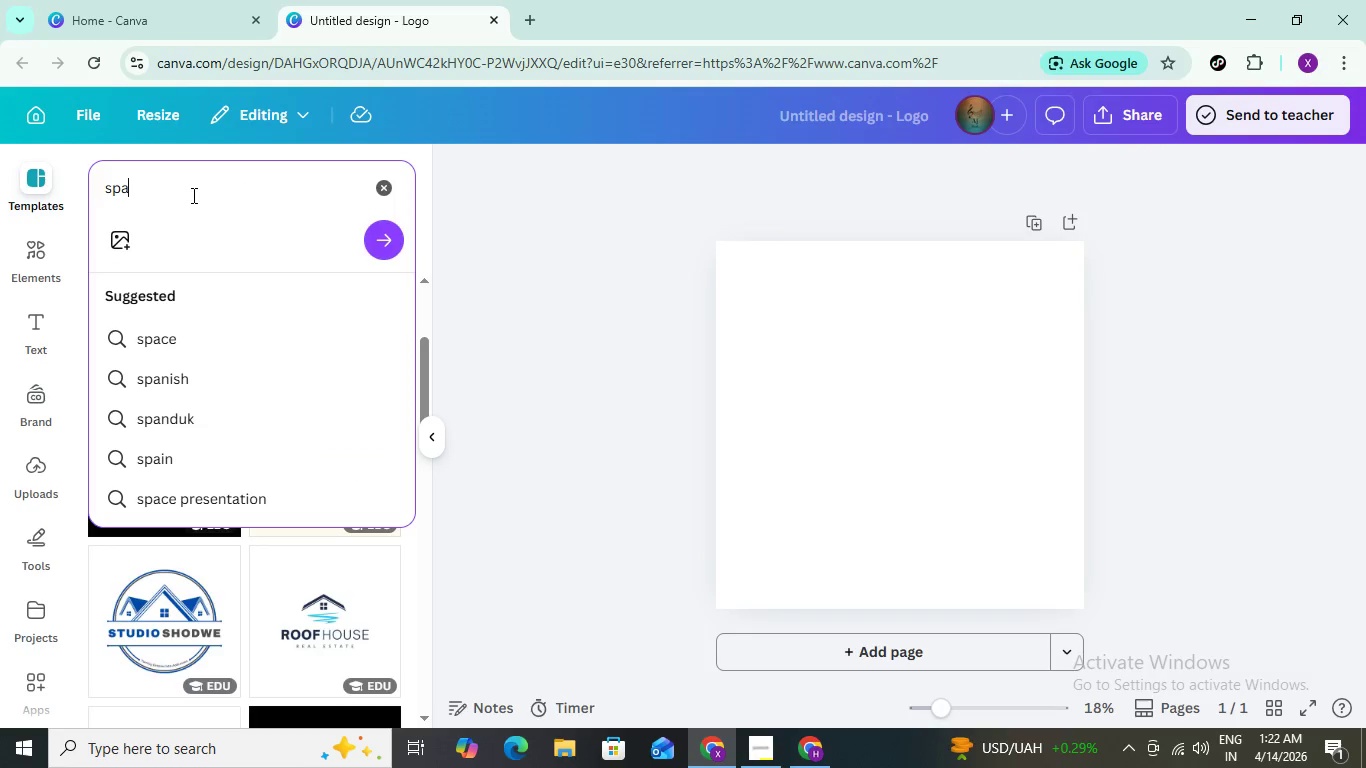 
key(Enter)
 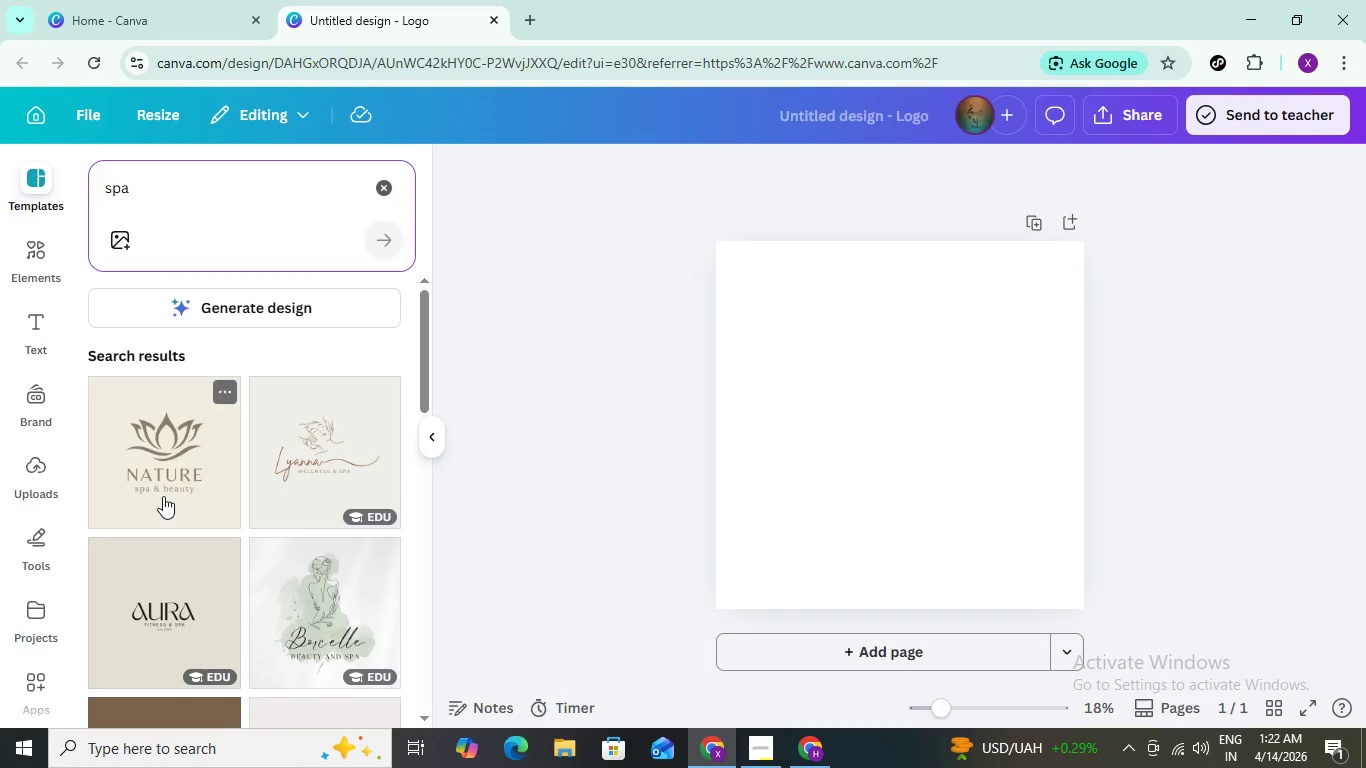 
scroll: coordinate [163, 501], scroll_direction: down, amount: 1.0
 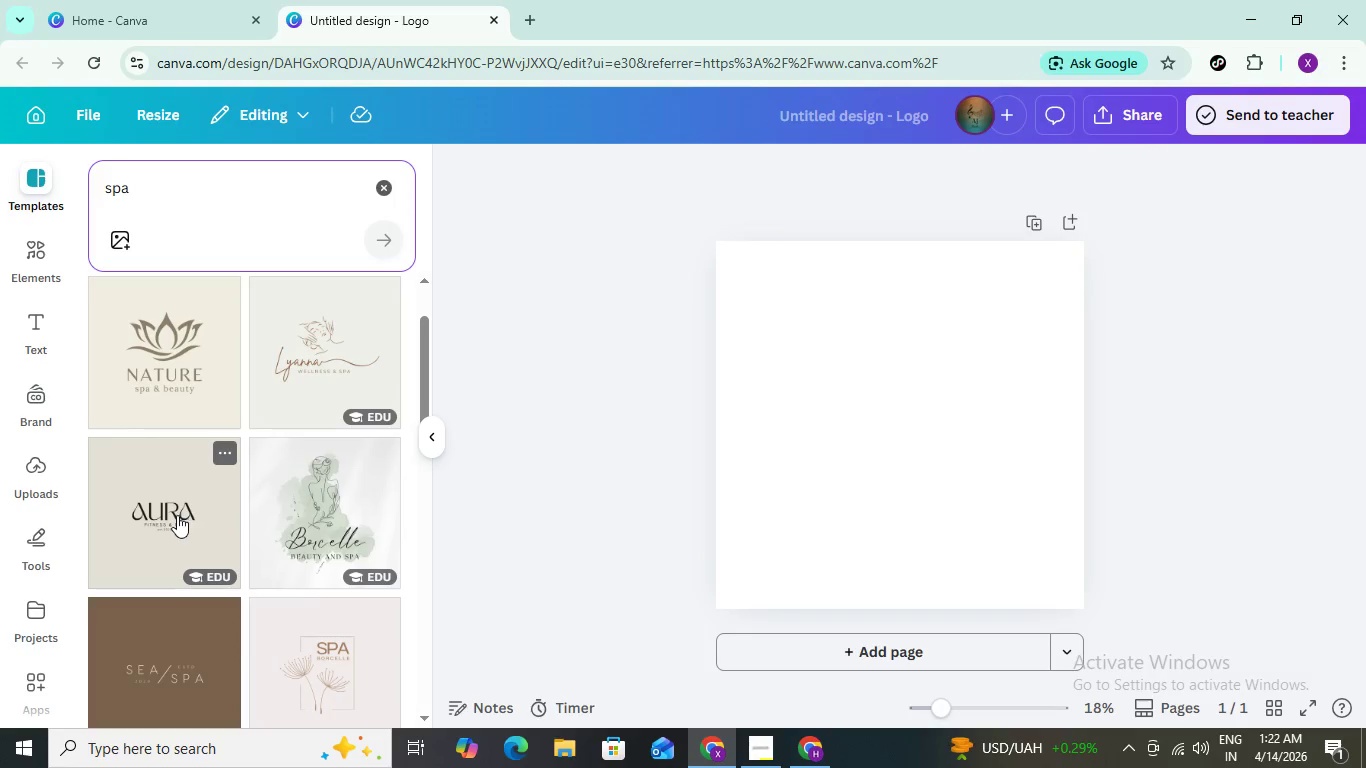 
left_click([176, 515])
 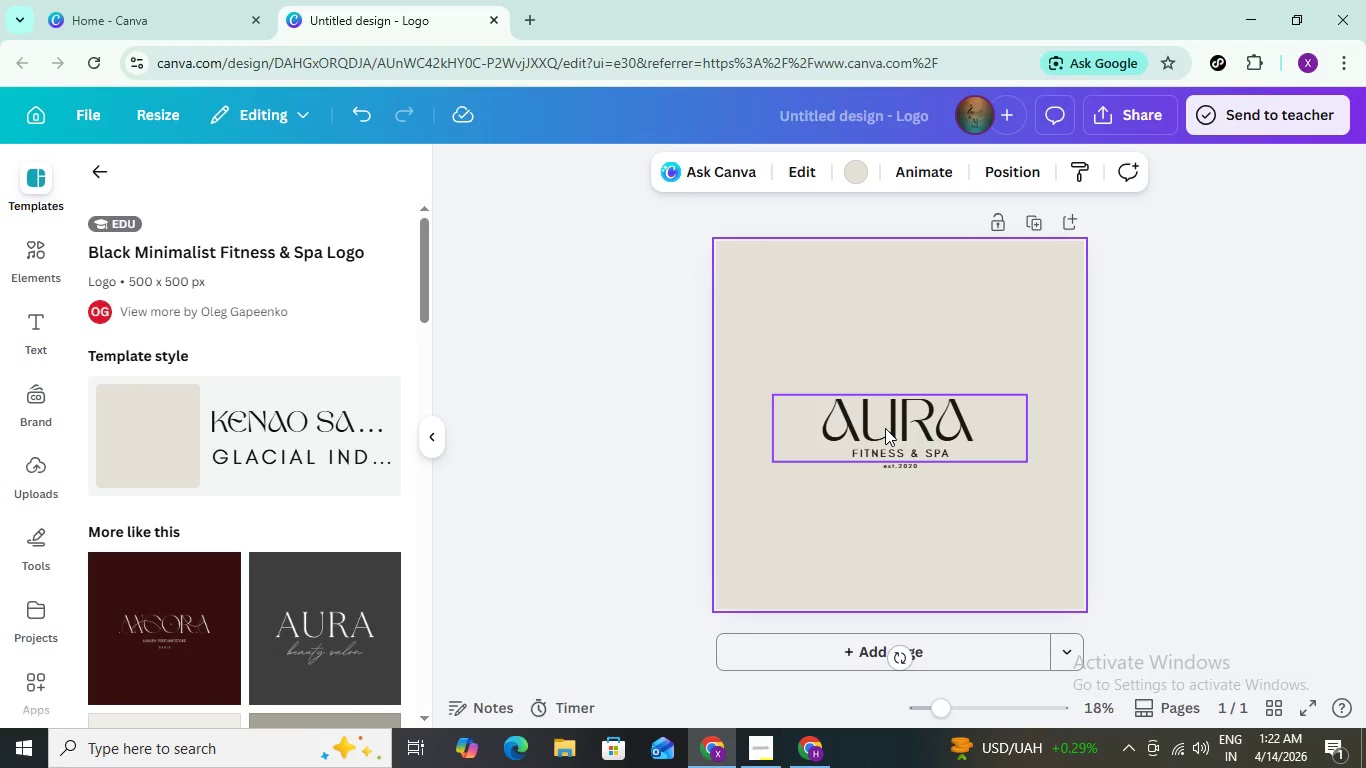 
double_click([885, 427])
 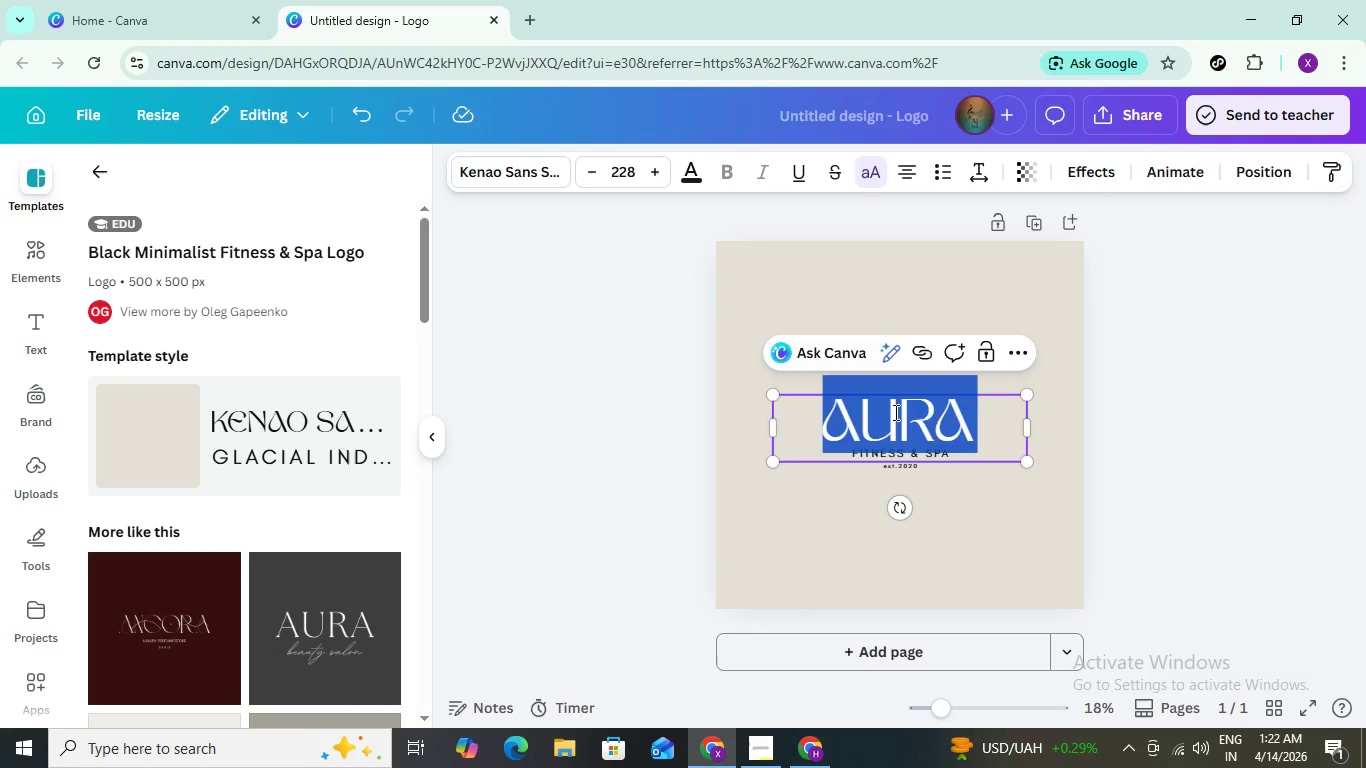 
left_click([894, 412])
 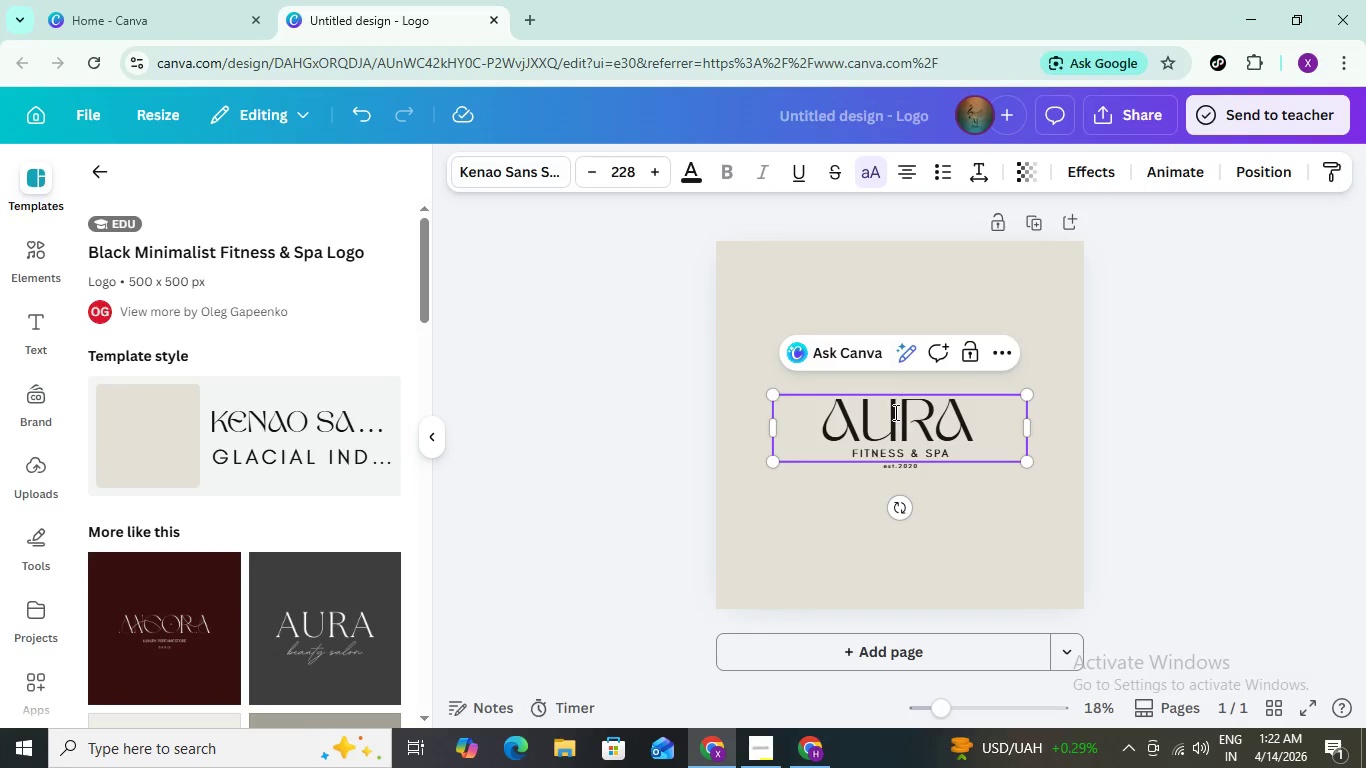 
double_click([894, 412])
 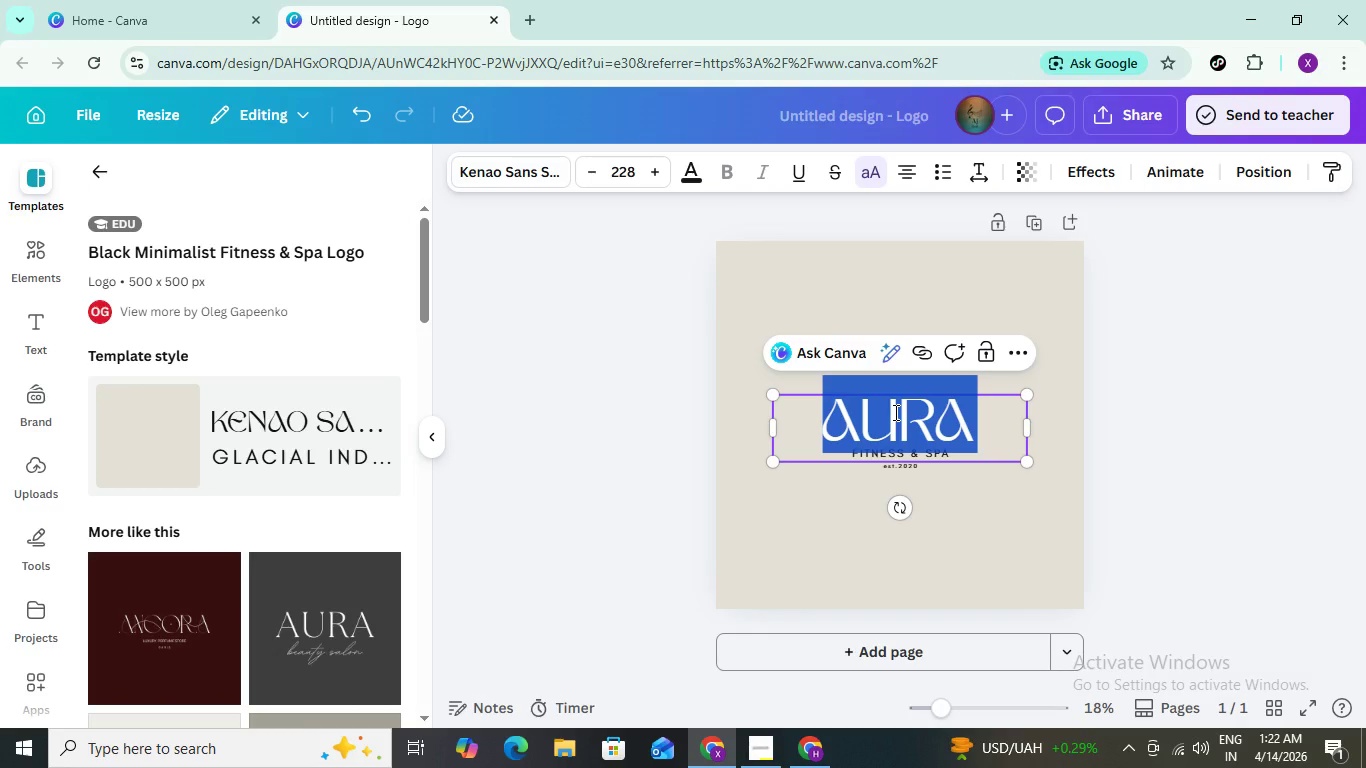 
key(Control+V)
 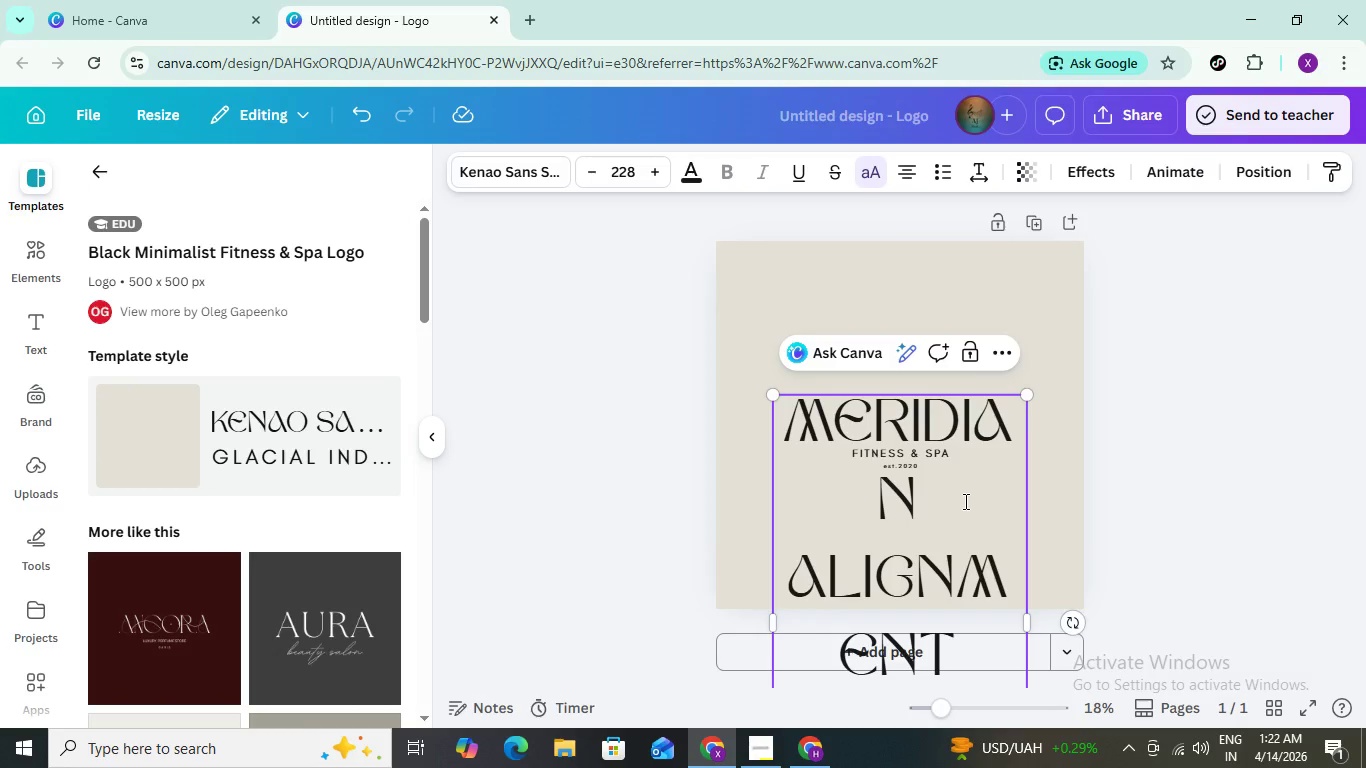 
key(Control+Z)
 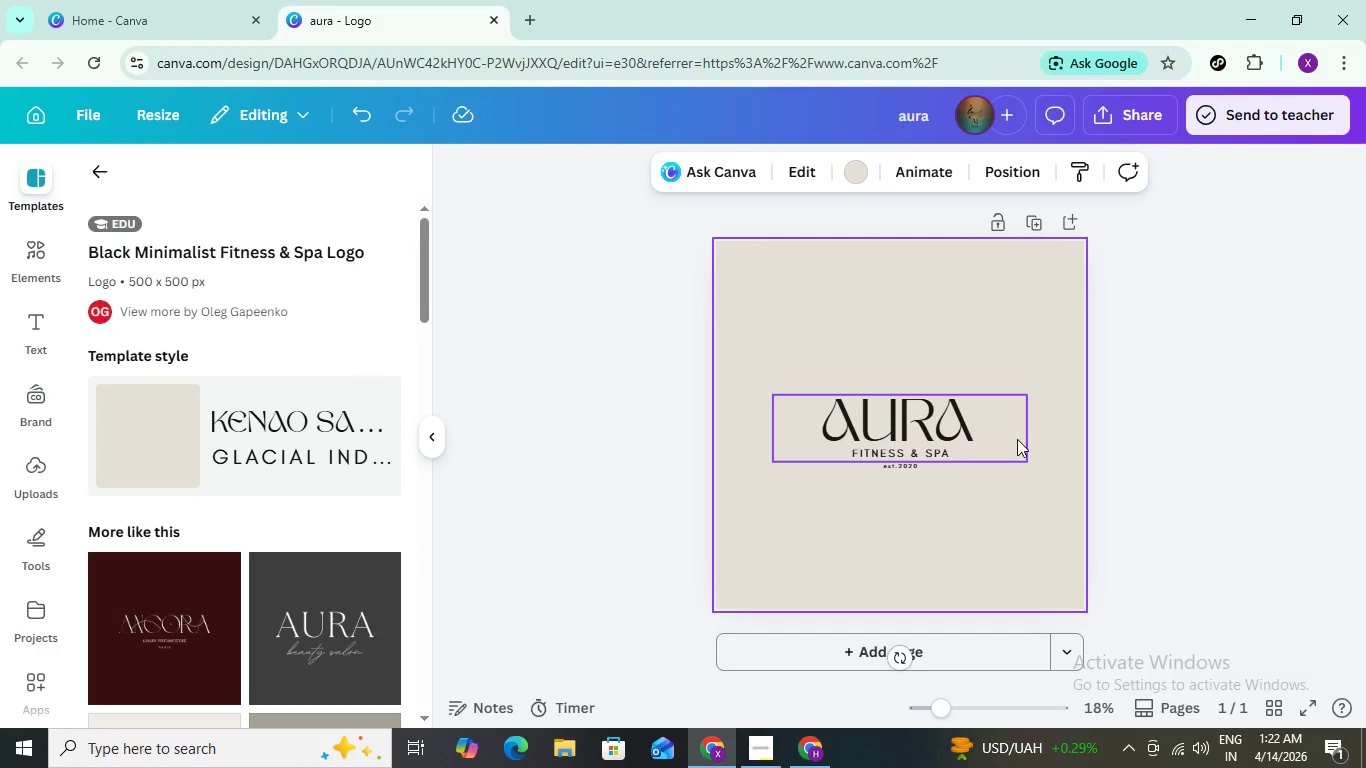 
wait(5.16)
 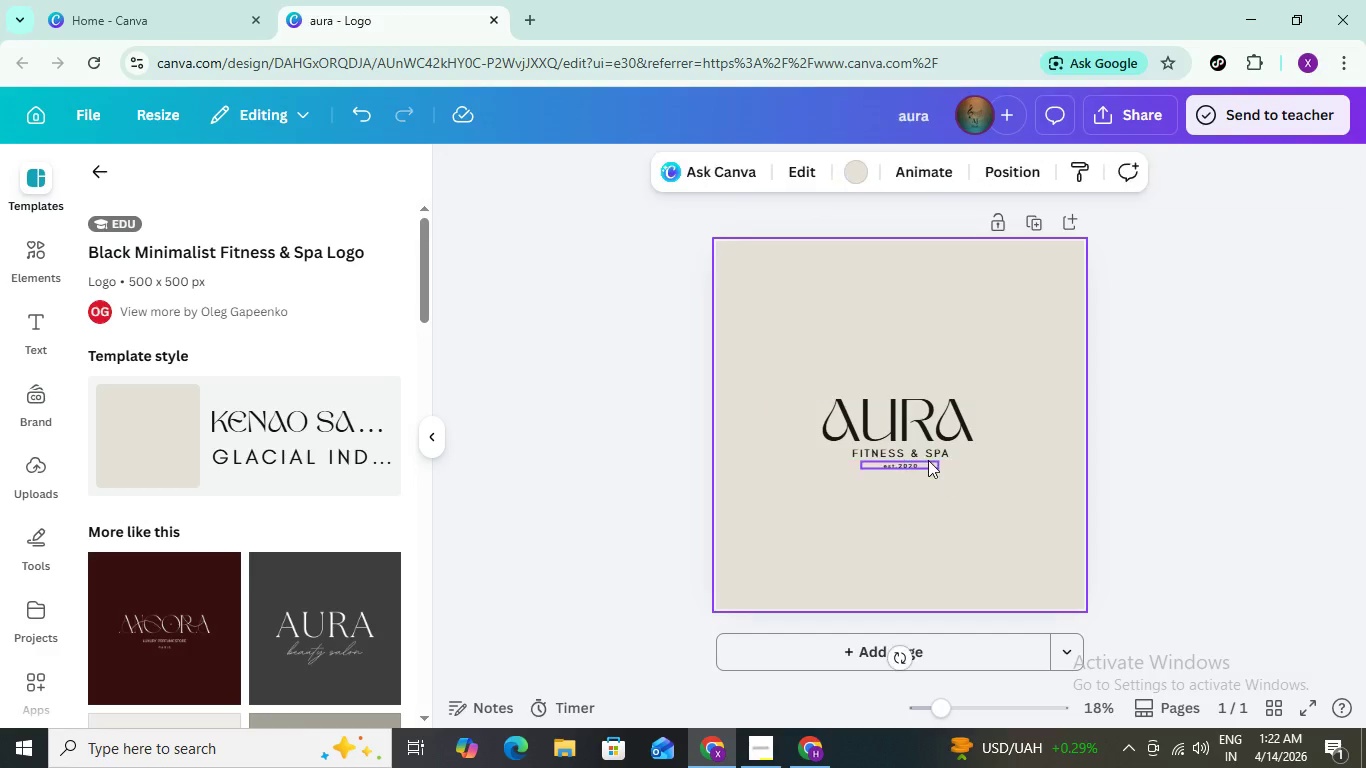 
left_click([912, 423])
 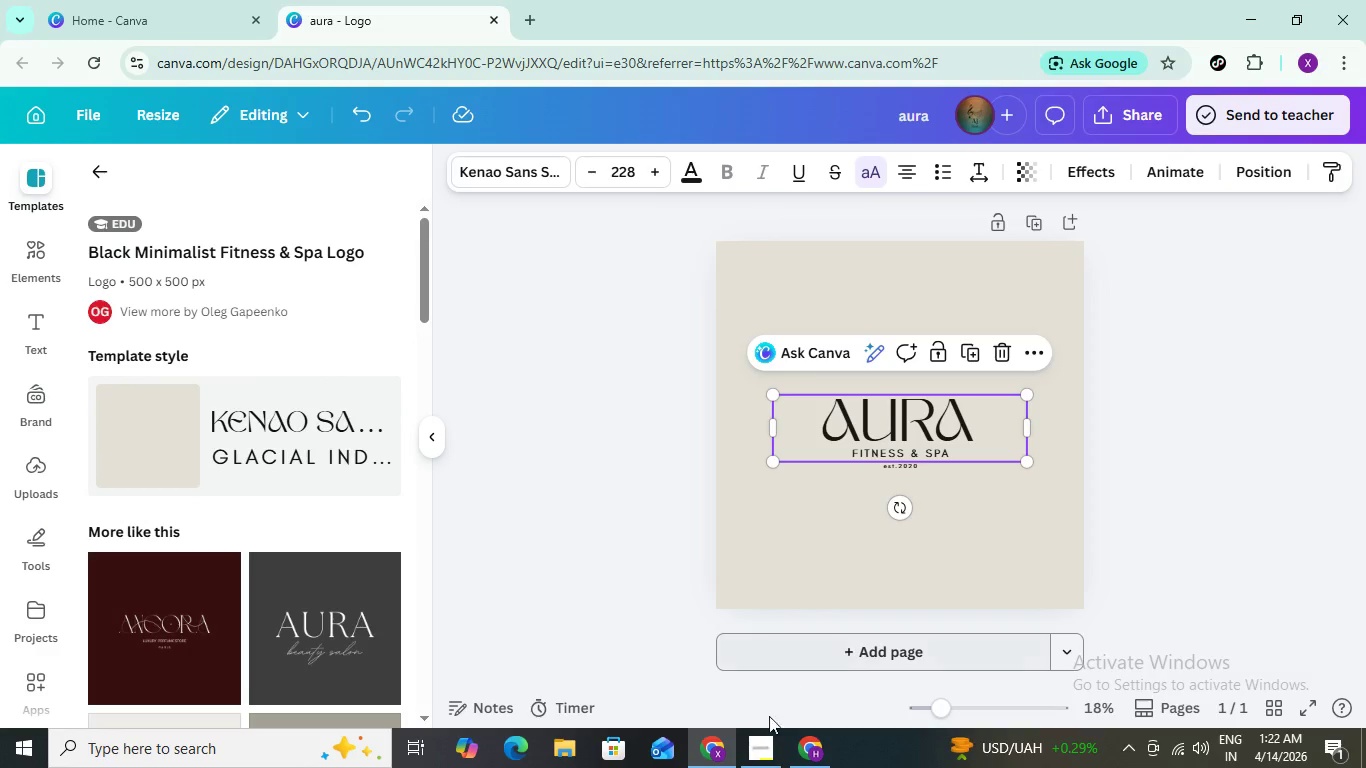 
left_click([757, 754])